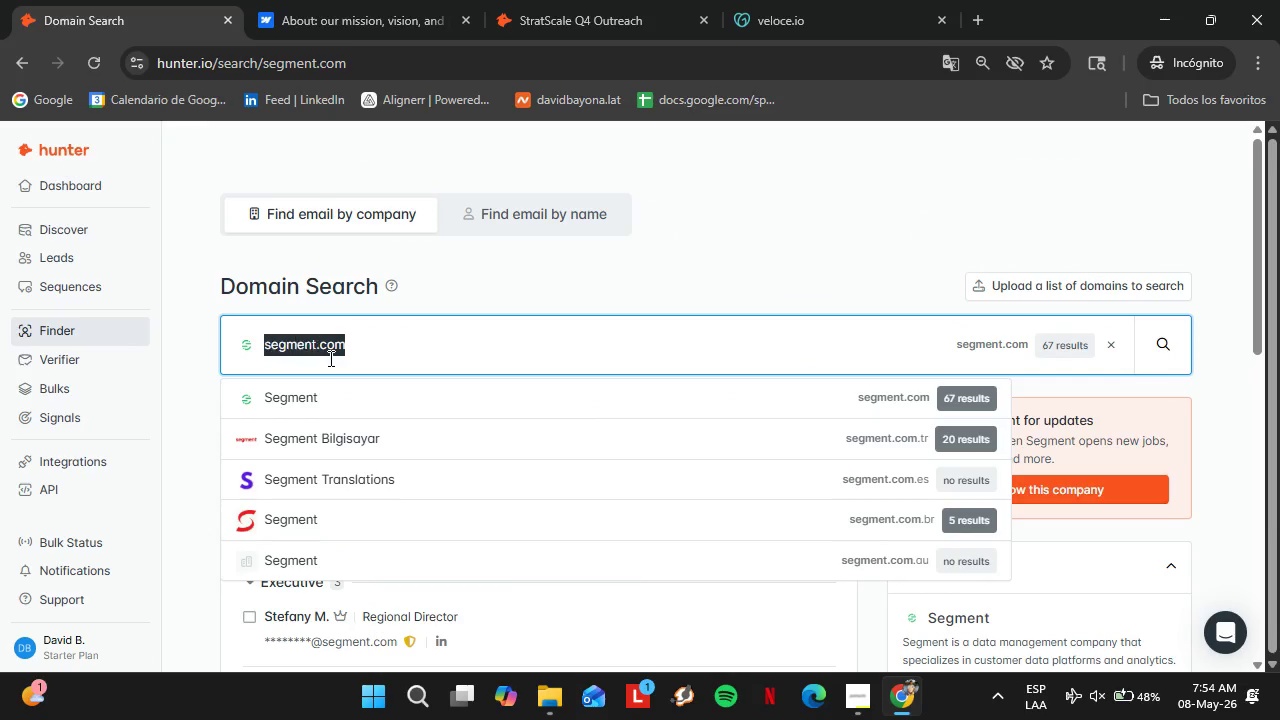 
triple_click([329, 358])
 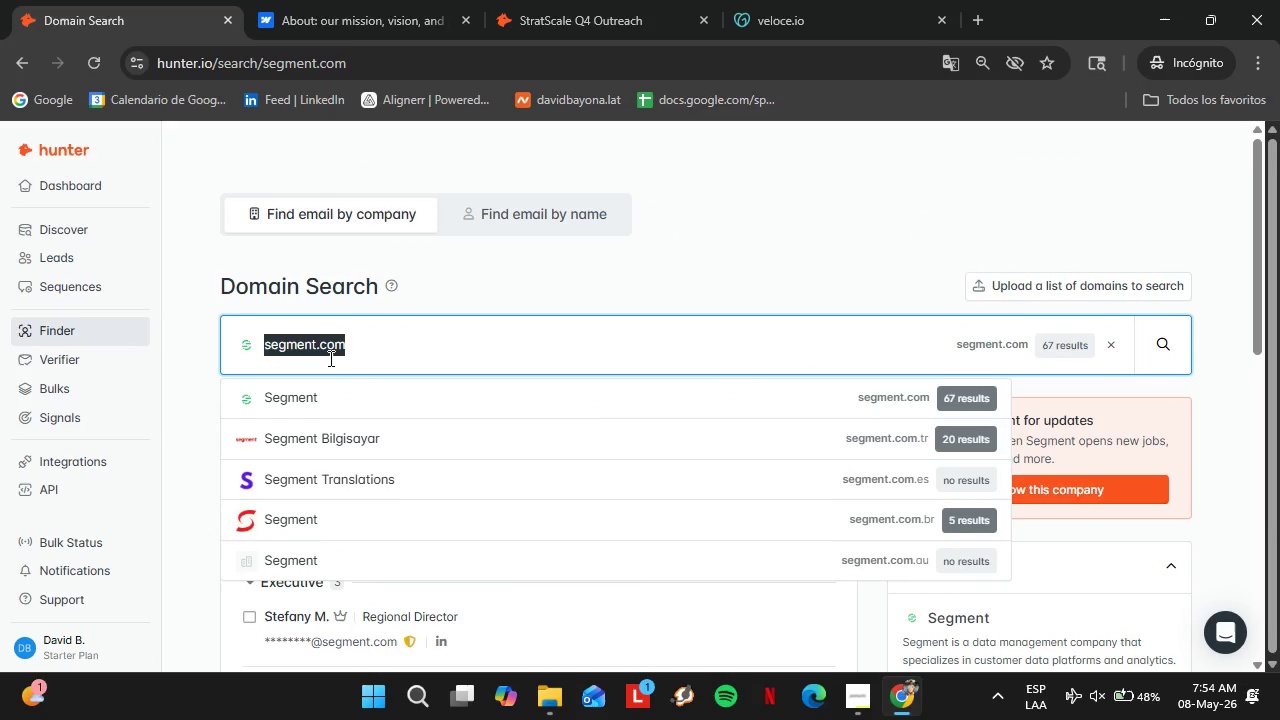 
triple_click([329, 358])
 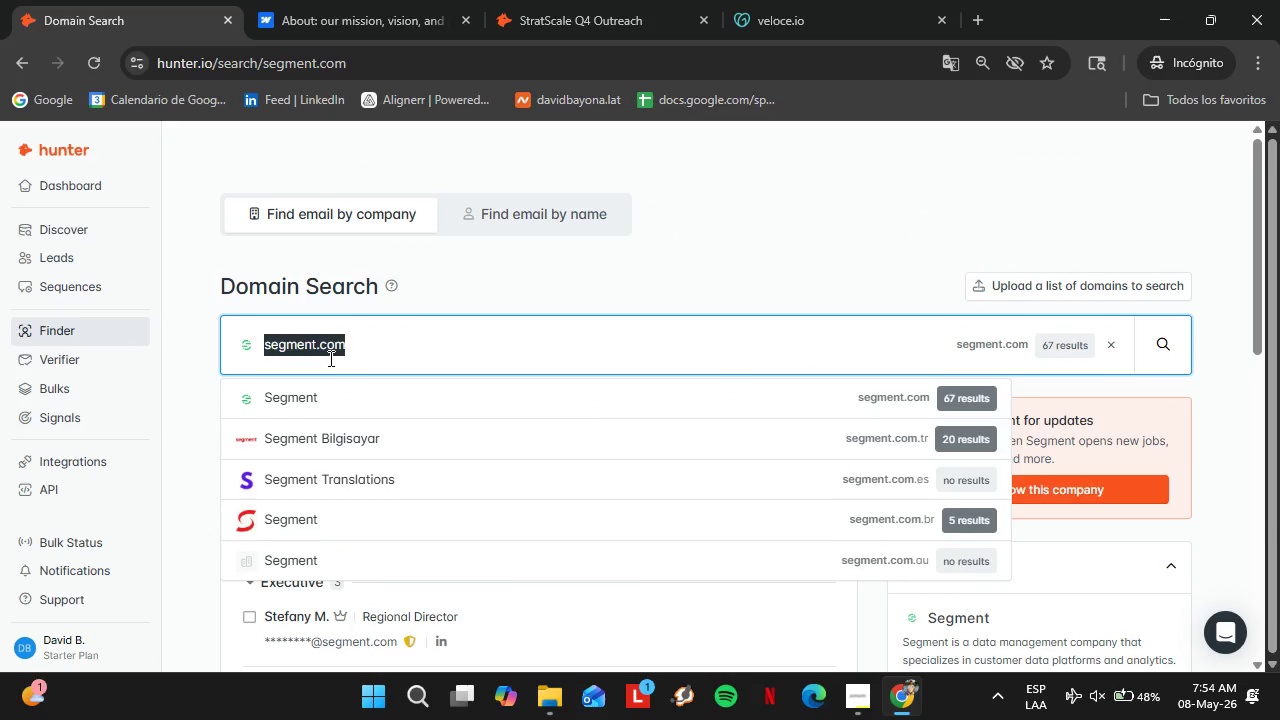 
triple_click([329, 358])
 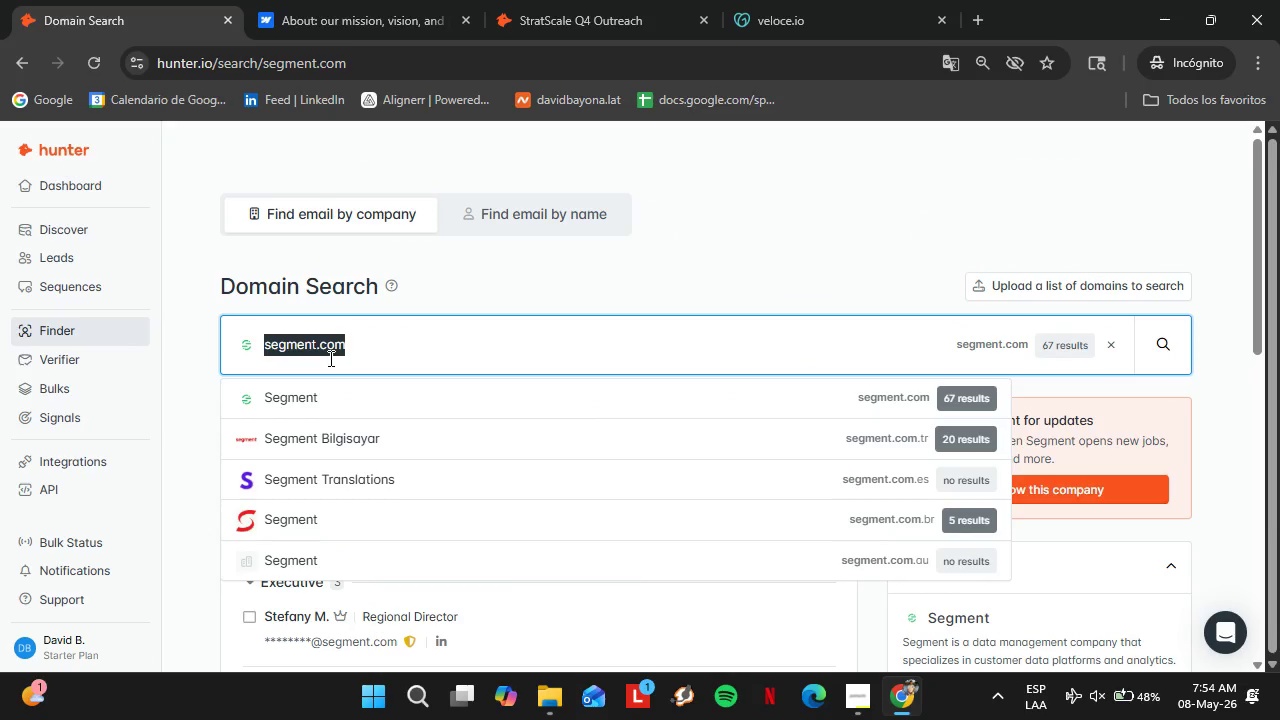 
type(intercom.com)
 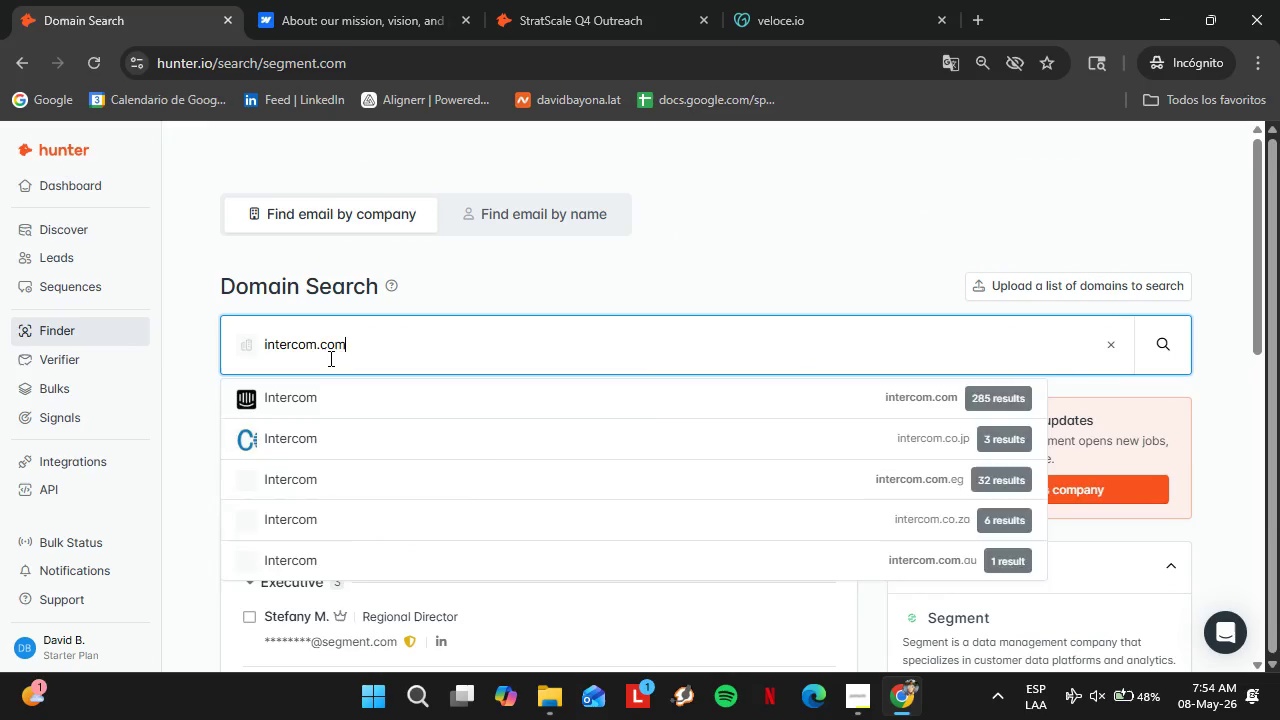 
key(Enter)
 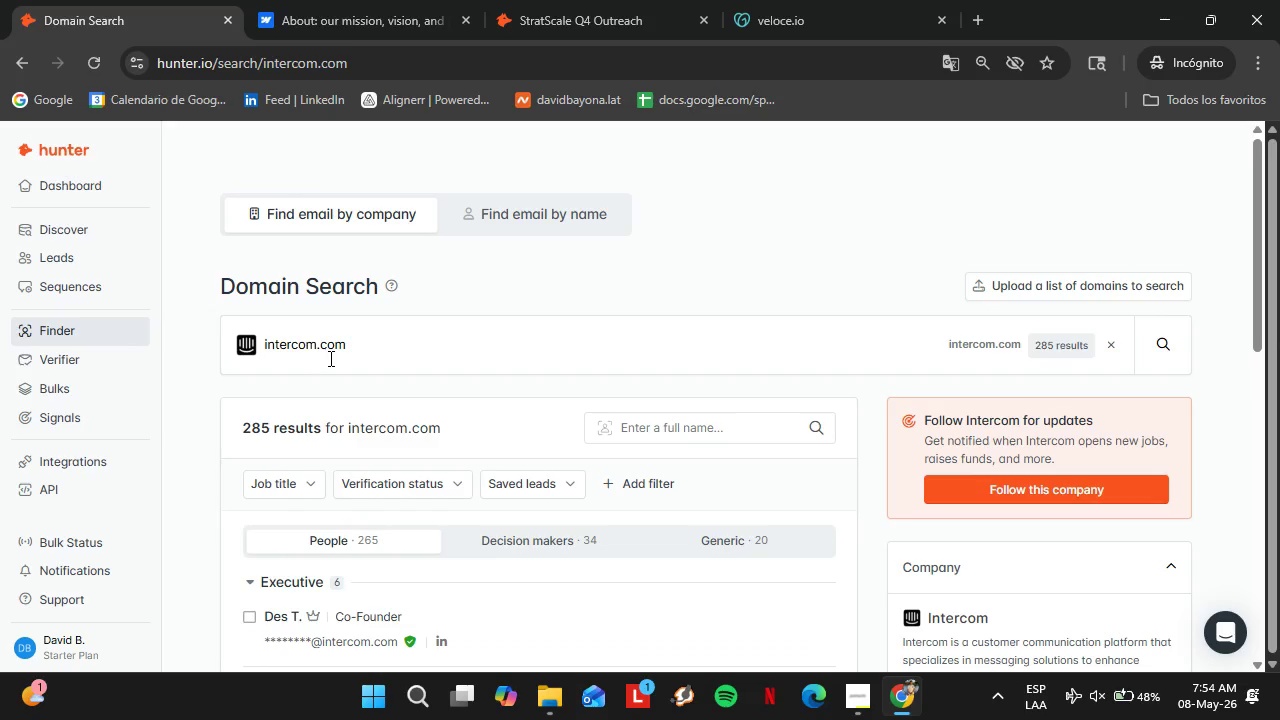 
scroll: coordinate [483, 411], scroll_direction: down, amount: 4.0
 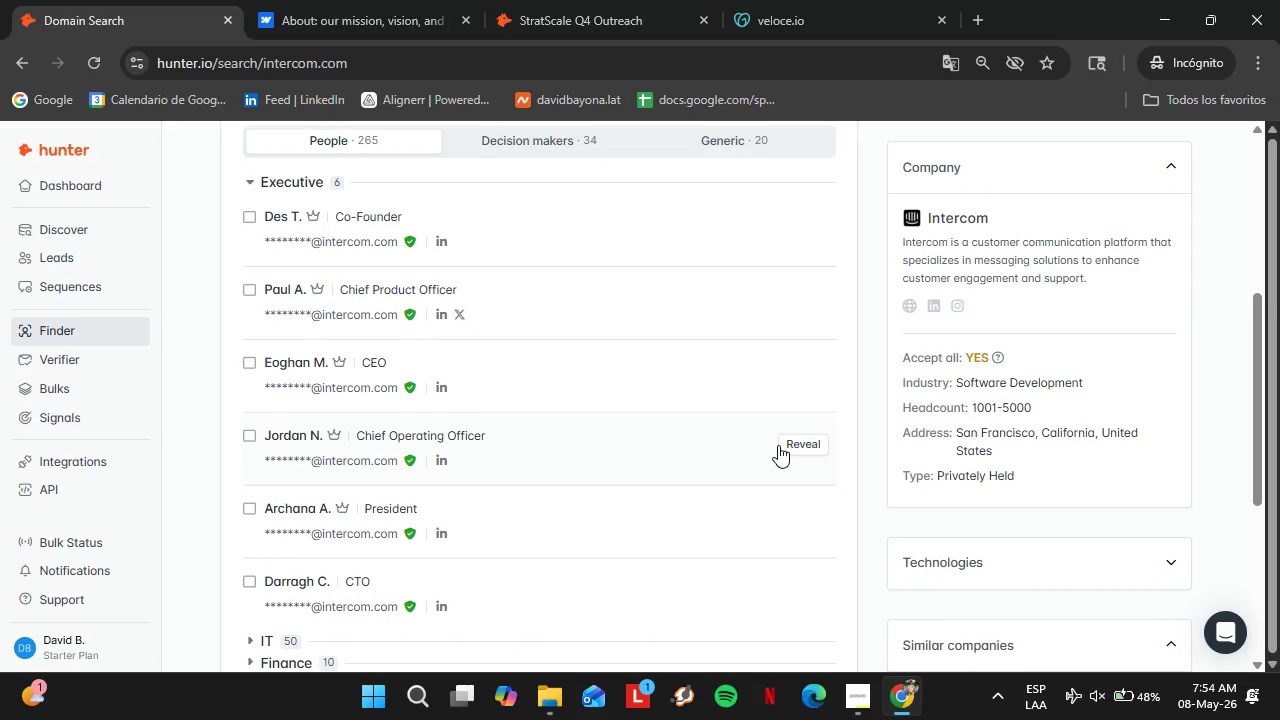 
left_click([801, 445])
 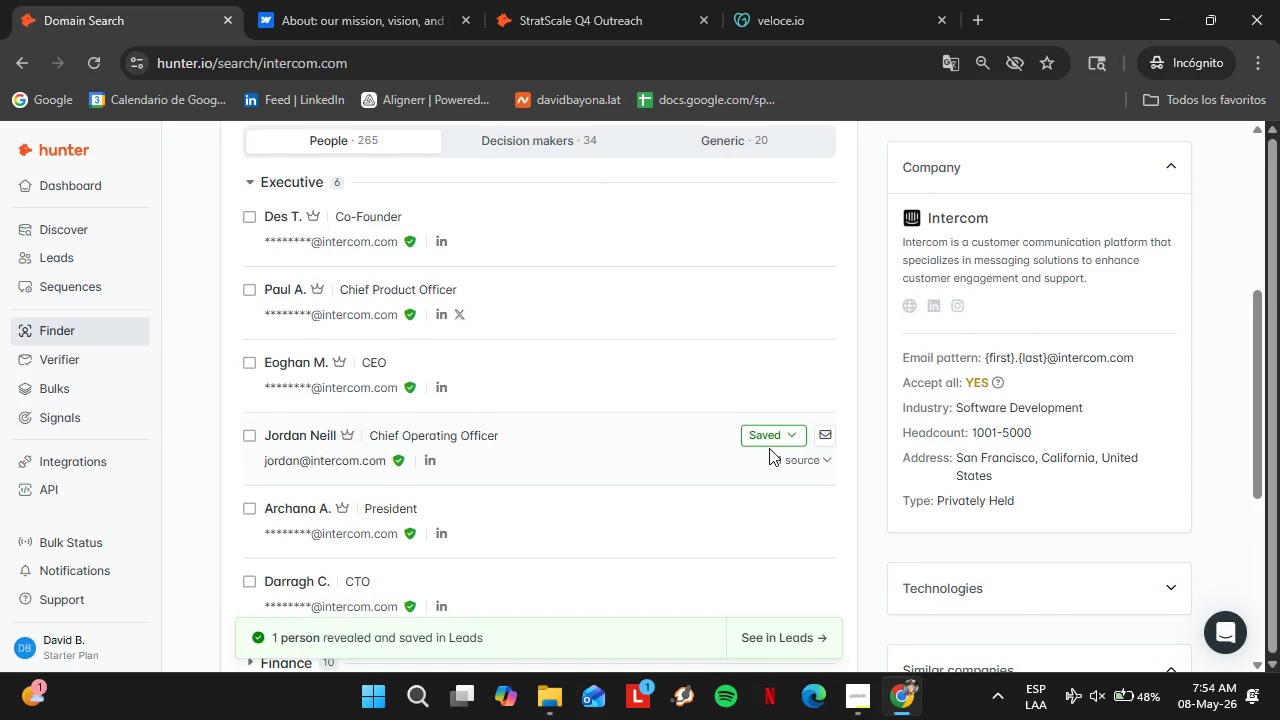 
left_click([754, 436])
 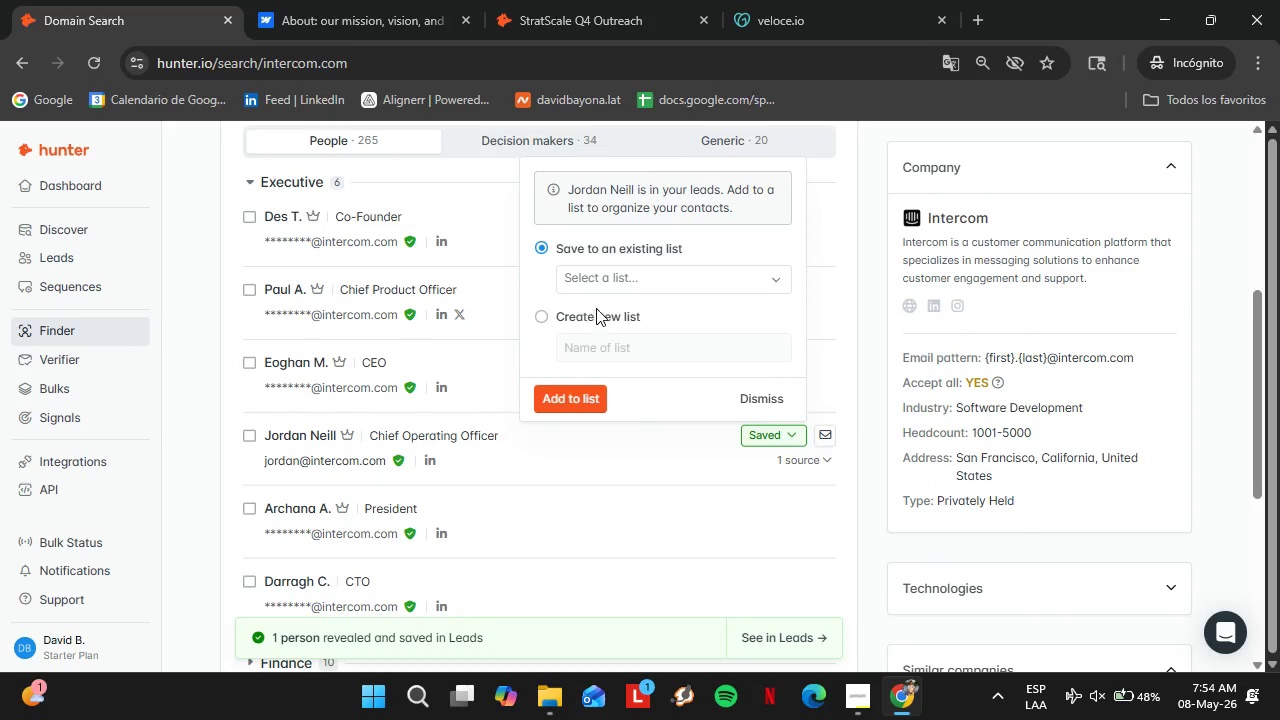 
left_click([607, 291])
 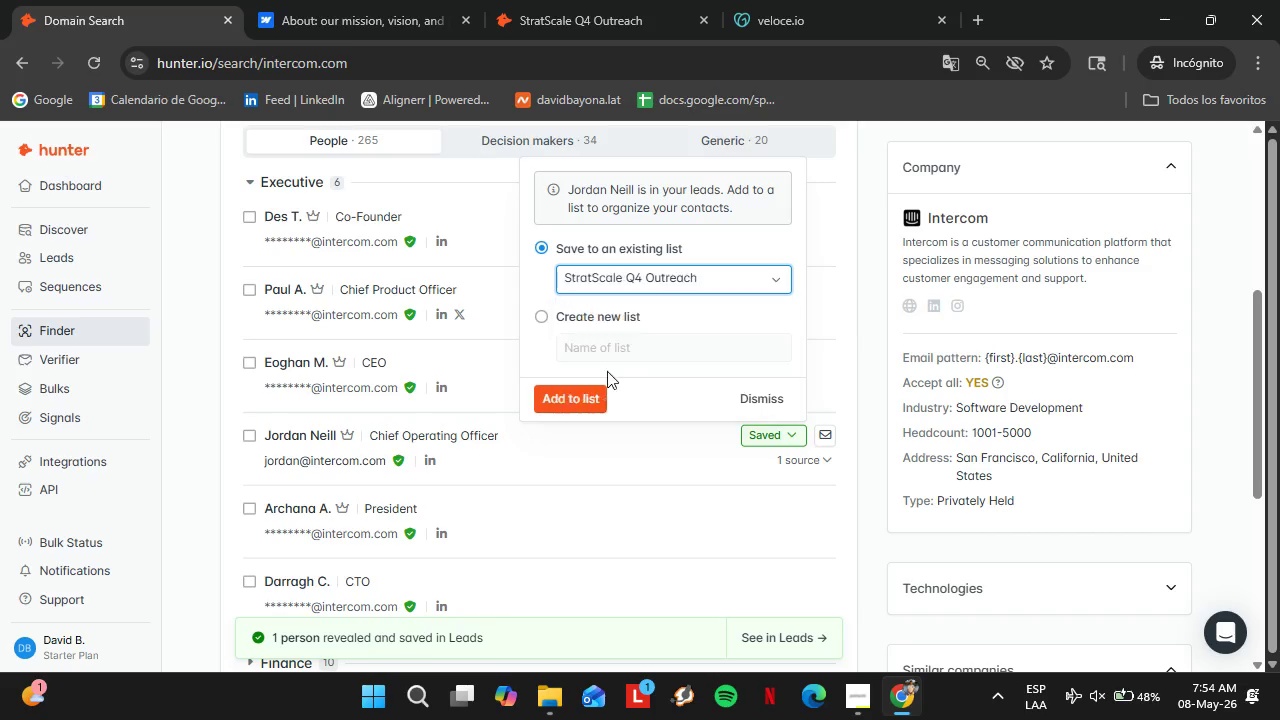 
double_click([582, 382])
 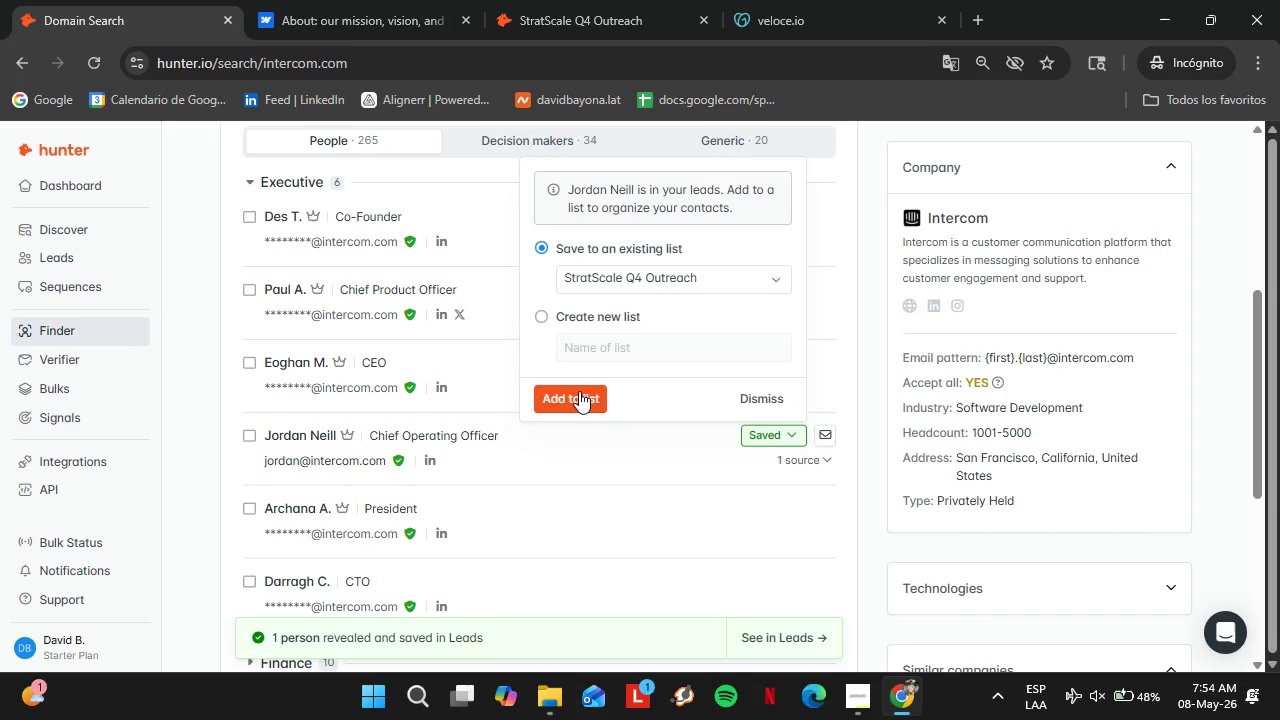 
triple_click([579, 391])
 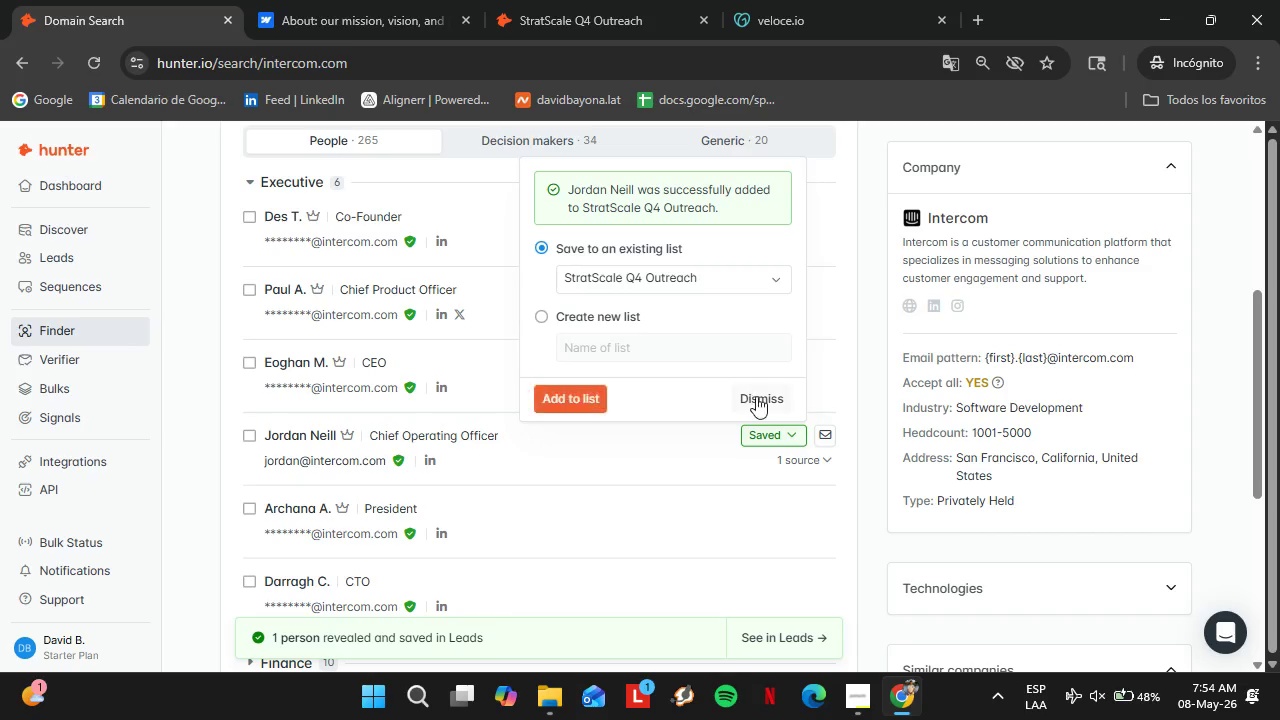 
left_click([764, 397])
 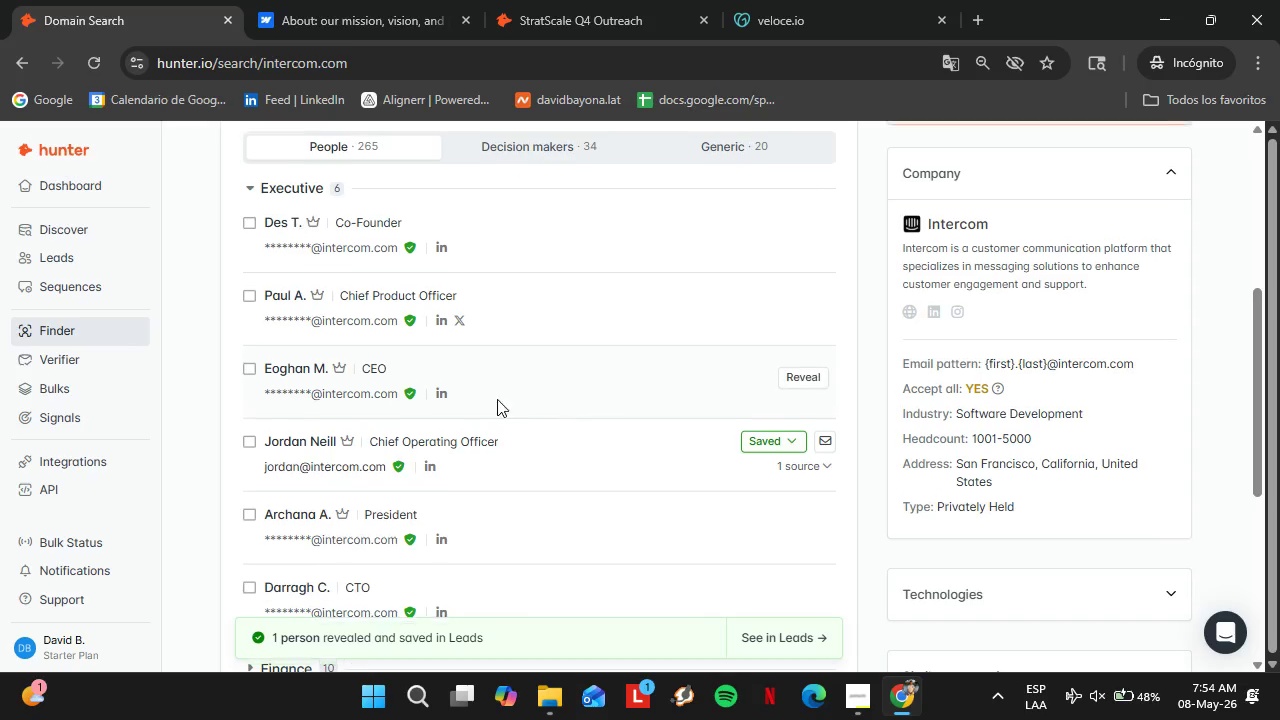 
scroll: coordinate [495, 398], scroll_direction: up, amount: 3.0
 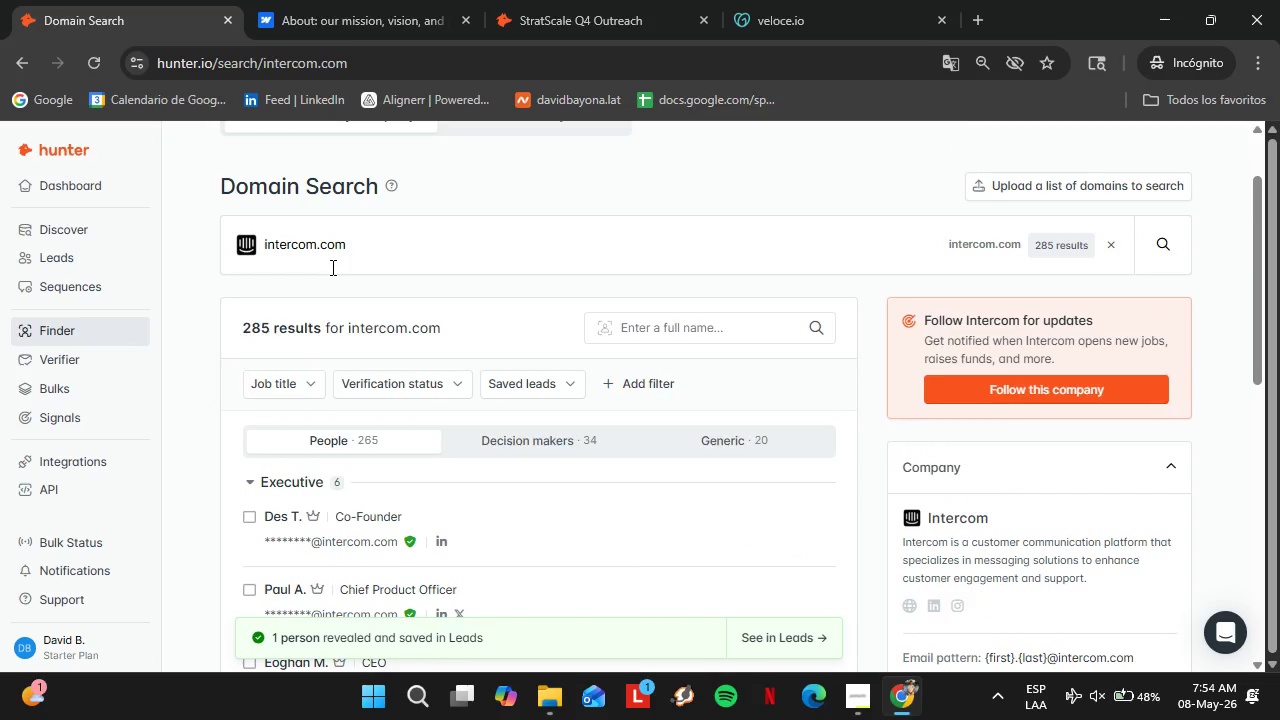 
double_click([331, 267])
 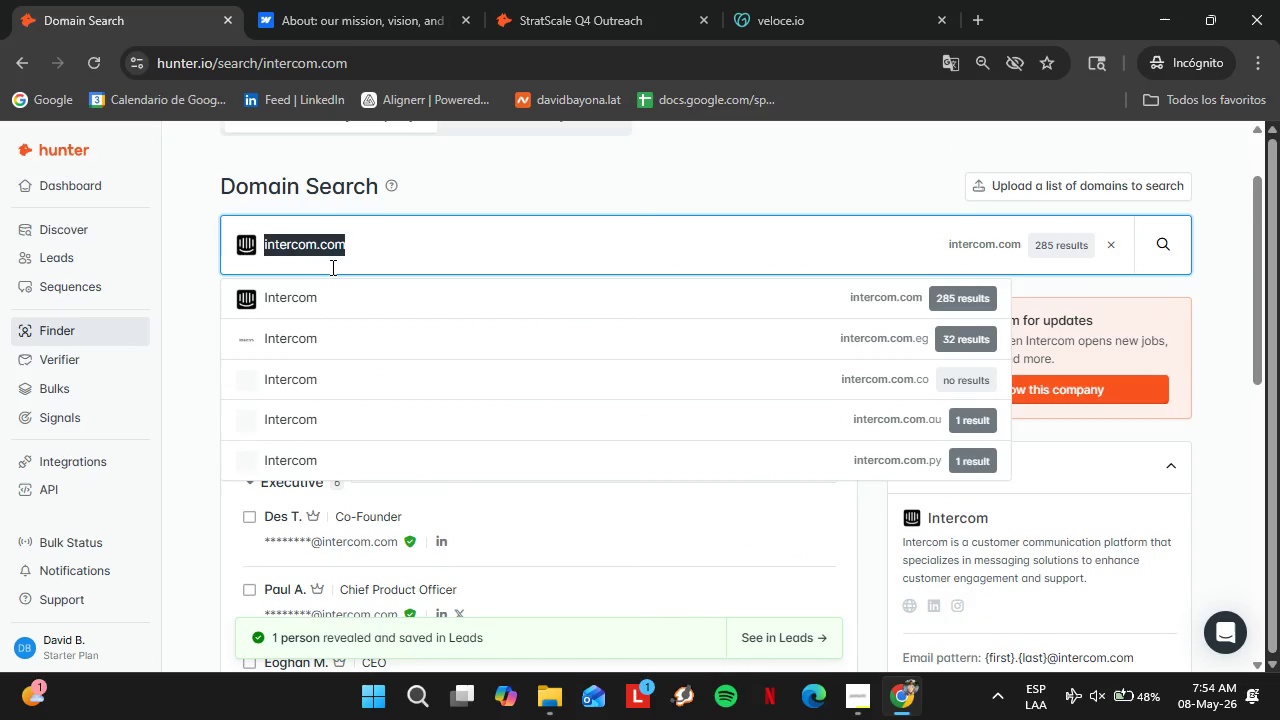 
triple_click([331, 267])
 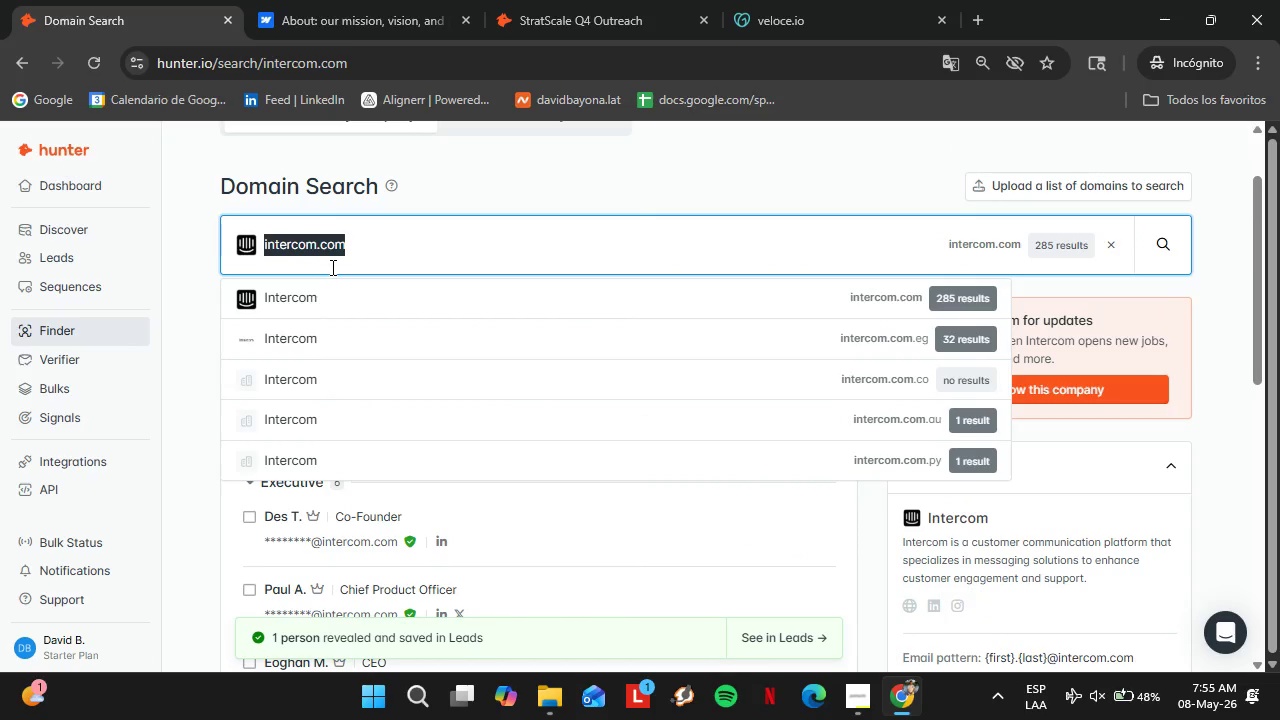 
wait(7.78)
 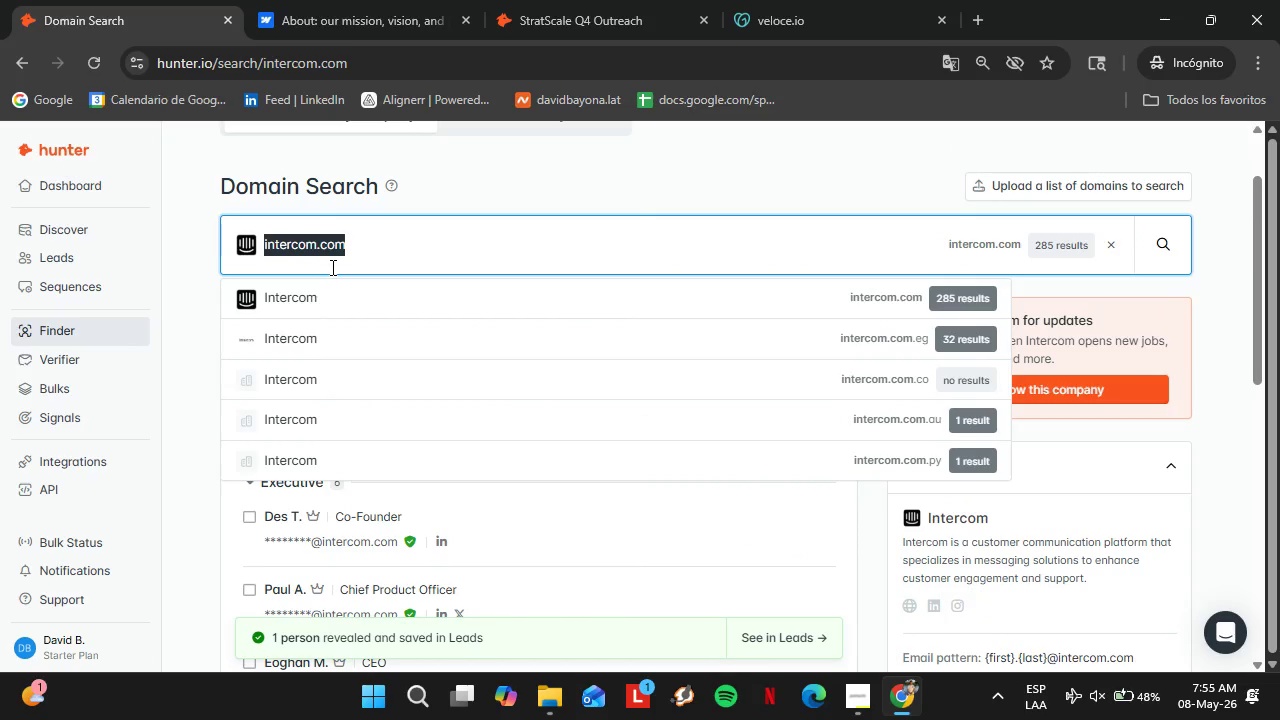 
type(drift.com)
 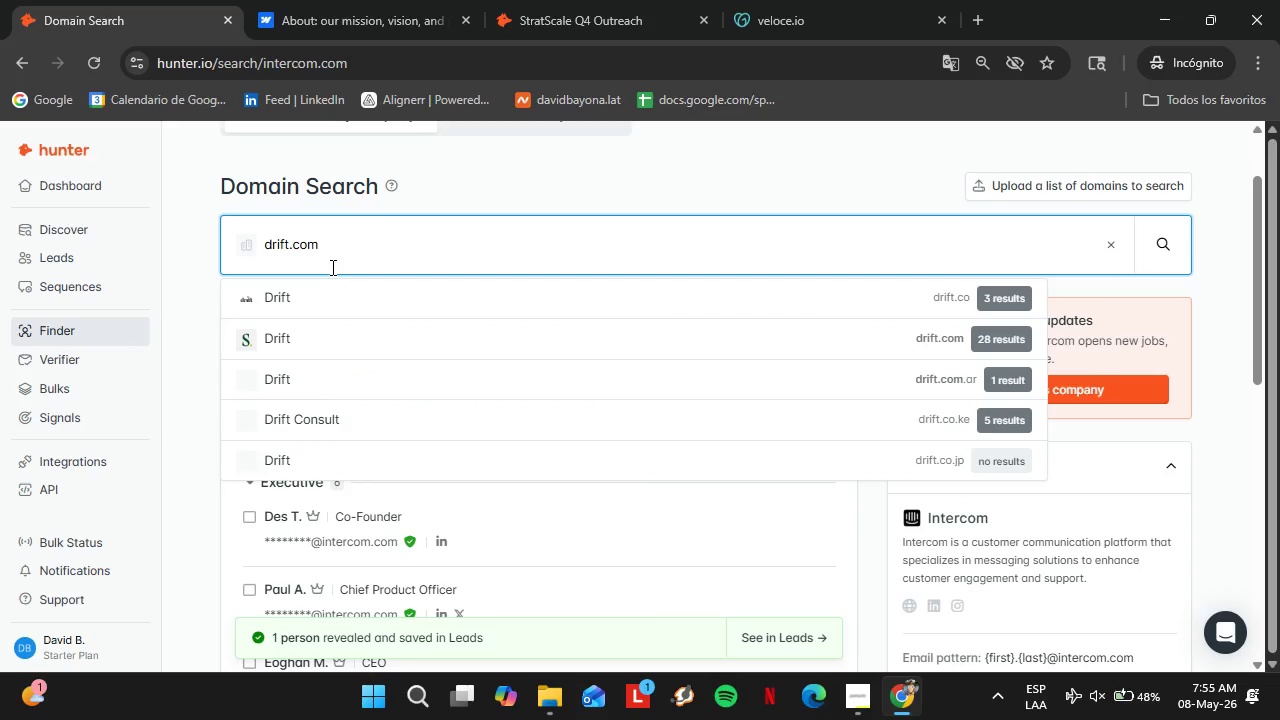 
key(Enter)
 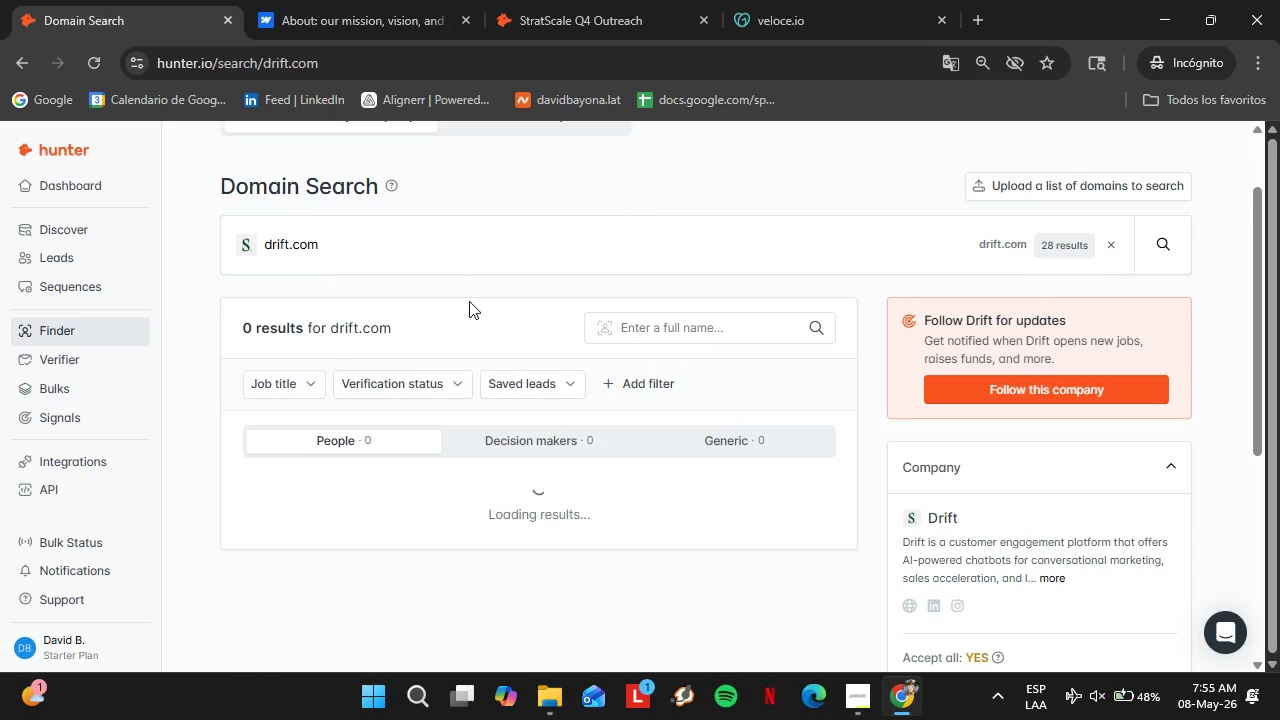 
scroll: coordinate [403, 429], scroll_direction: down, amount: 3.0
 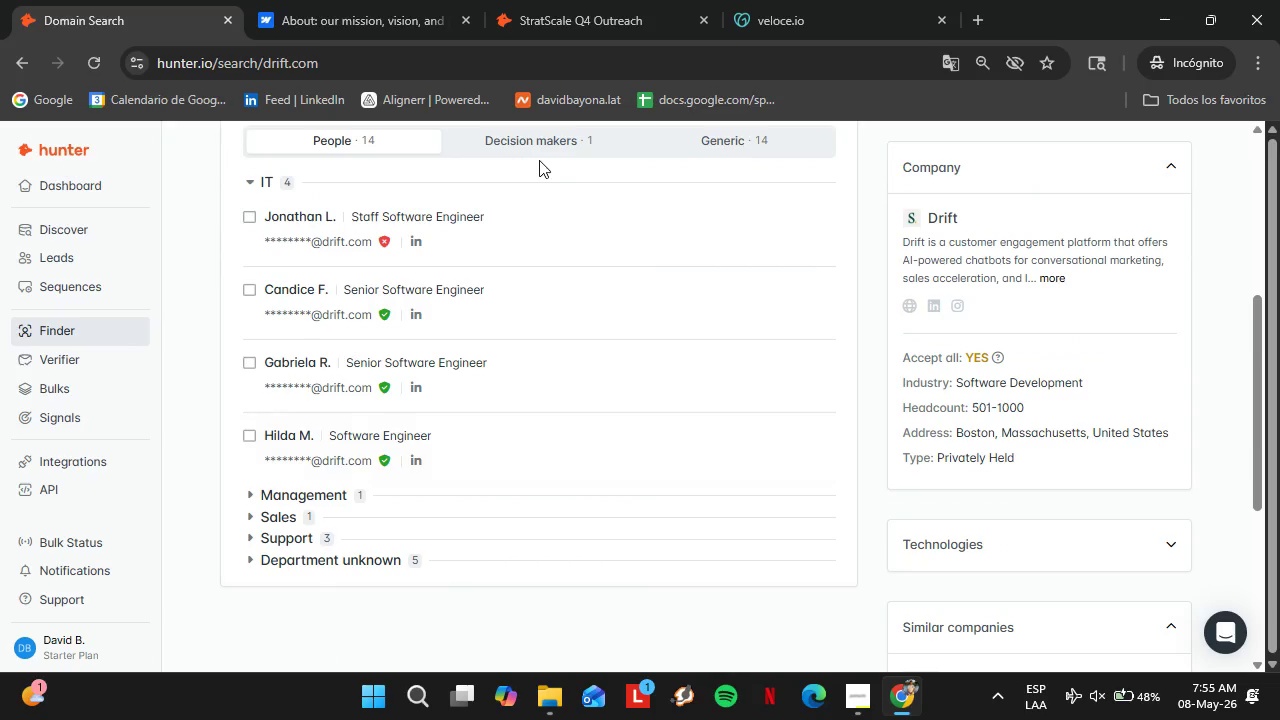 
scroll: coordinate [547, 174], scroll_direction: up, amount: 1.0
 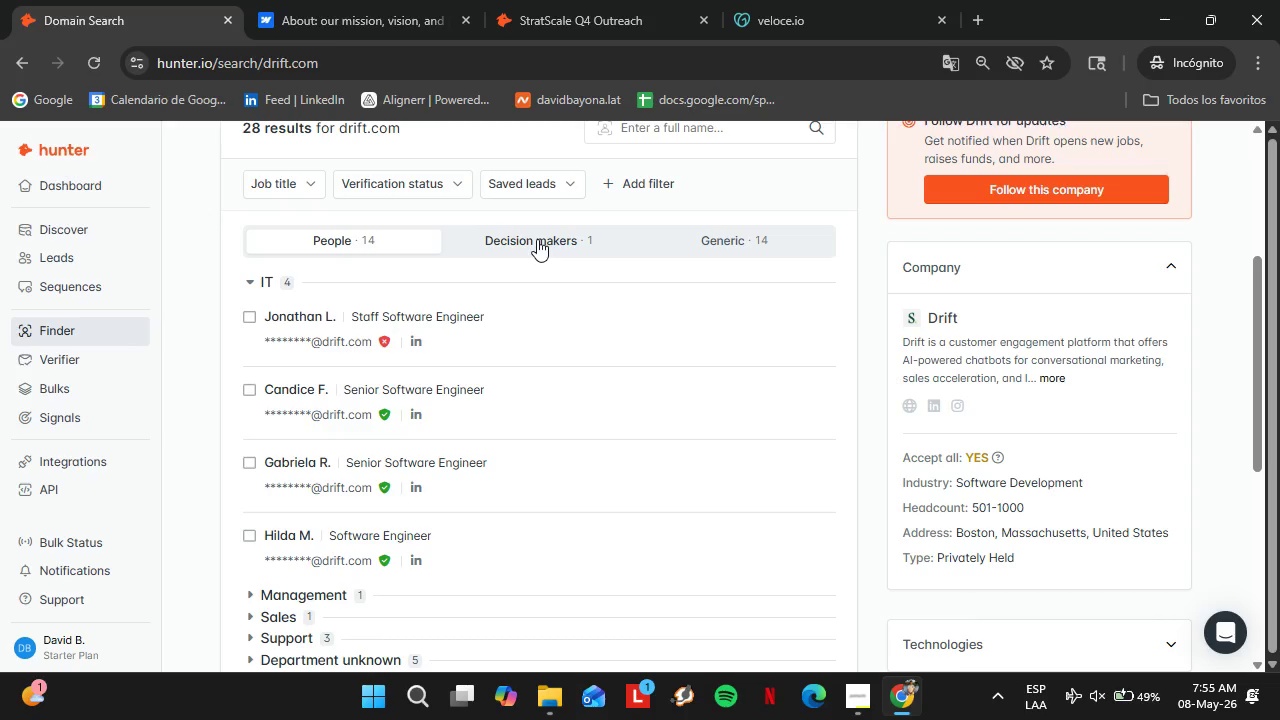 
wait(14.49)
 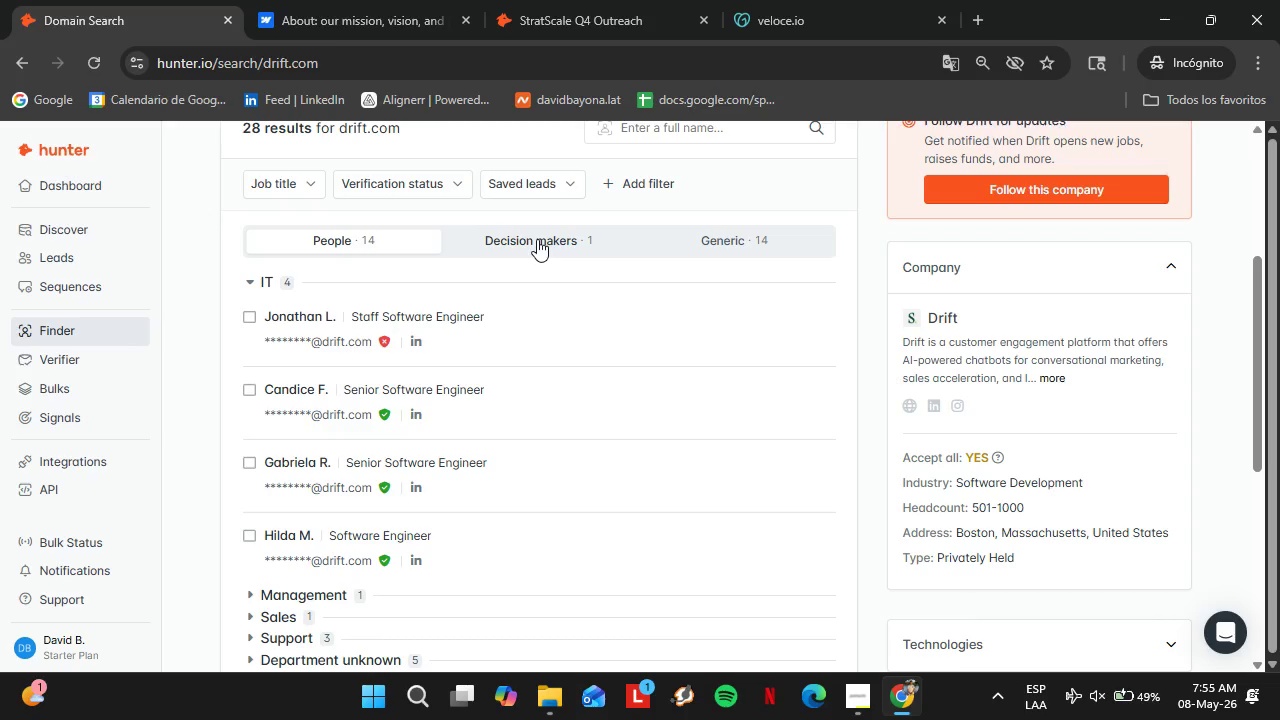 
left_click([537, 240])
 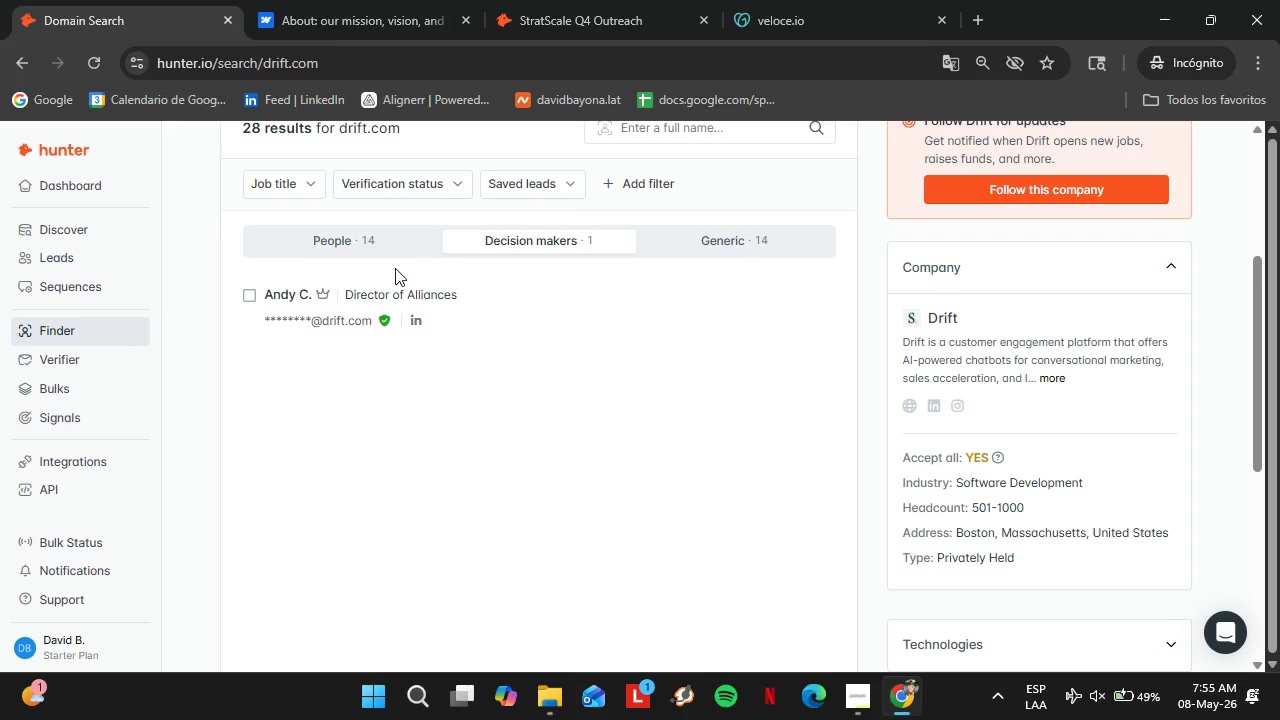 
wait(27.55)
 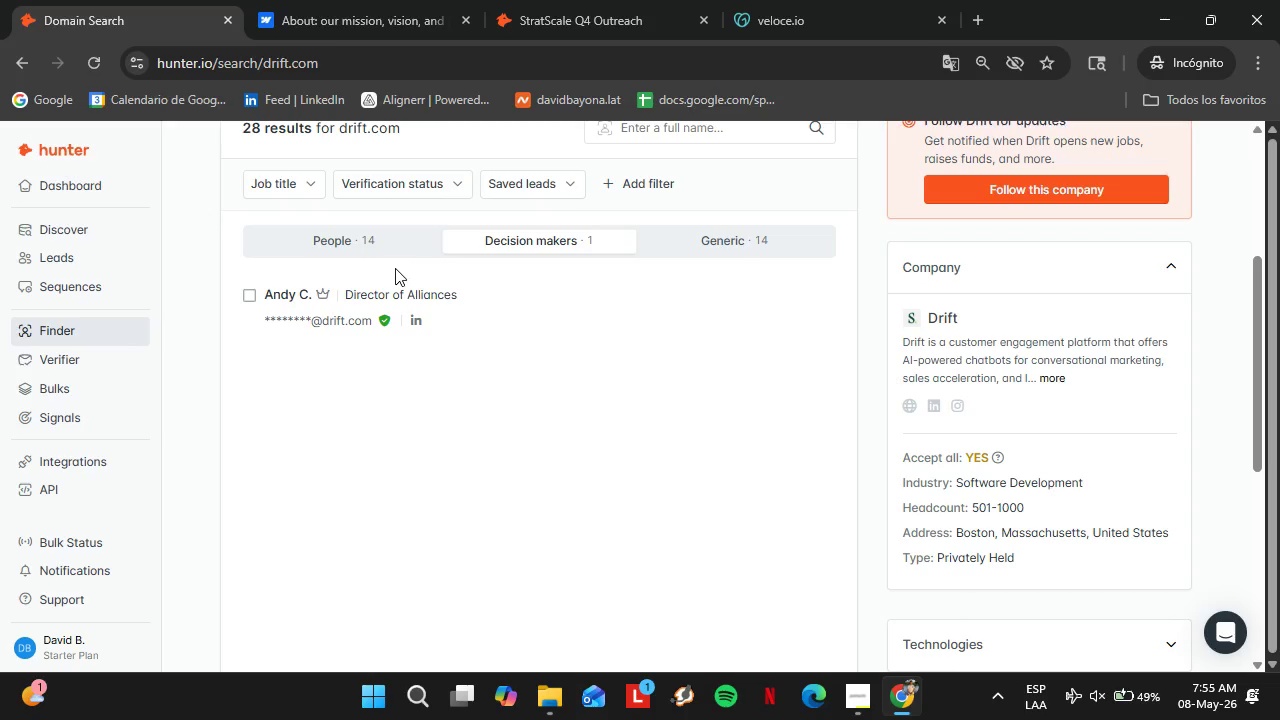 
left_click([334, 233])
 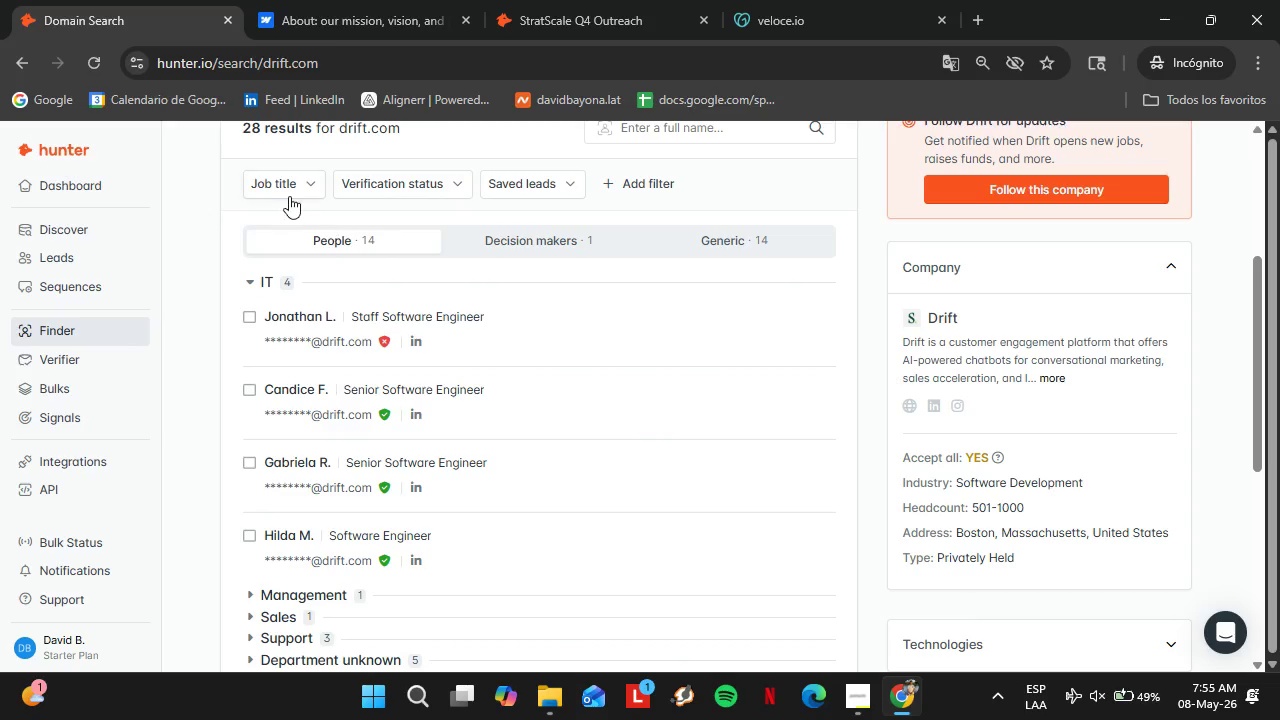 
left_click([288, 187])
 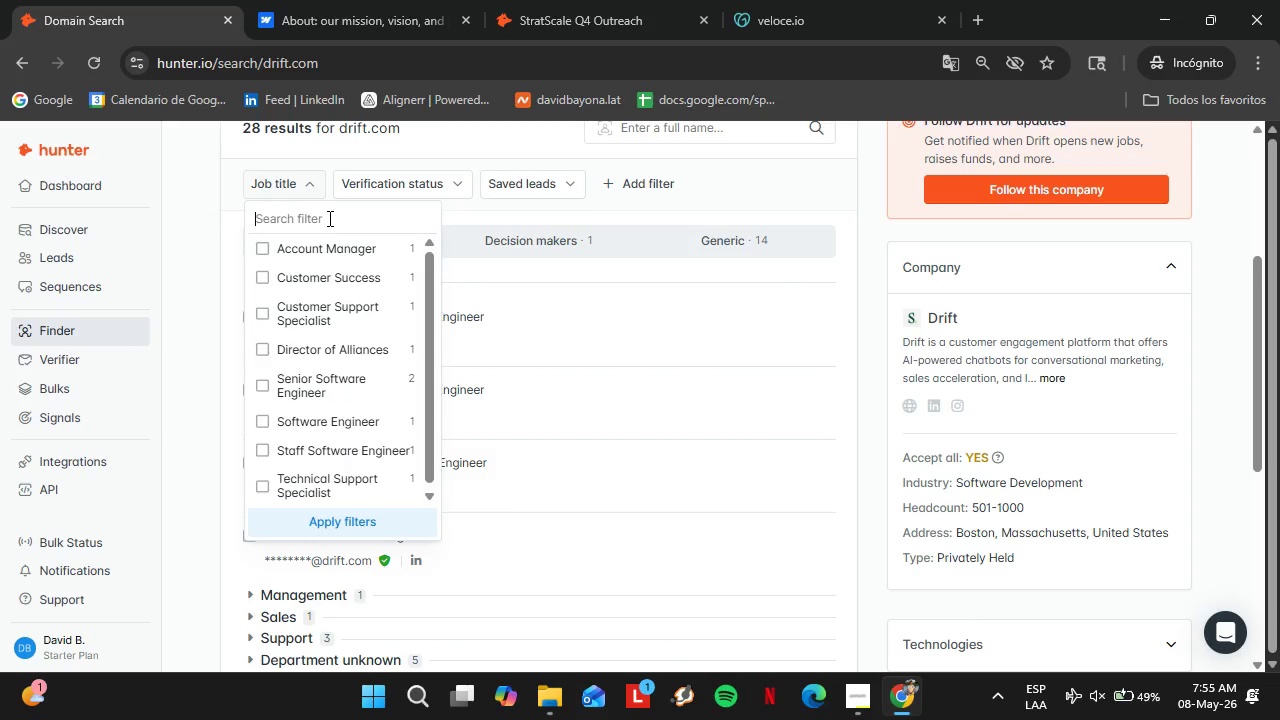 
type(coo)
key(Backspace)
key(Backspace)
key(Backspace)
key(Backspace)
type(opera)
 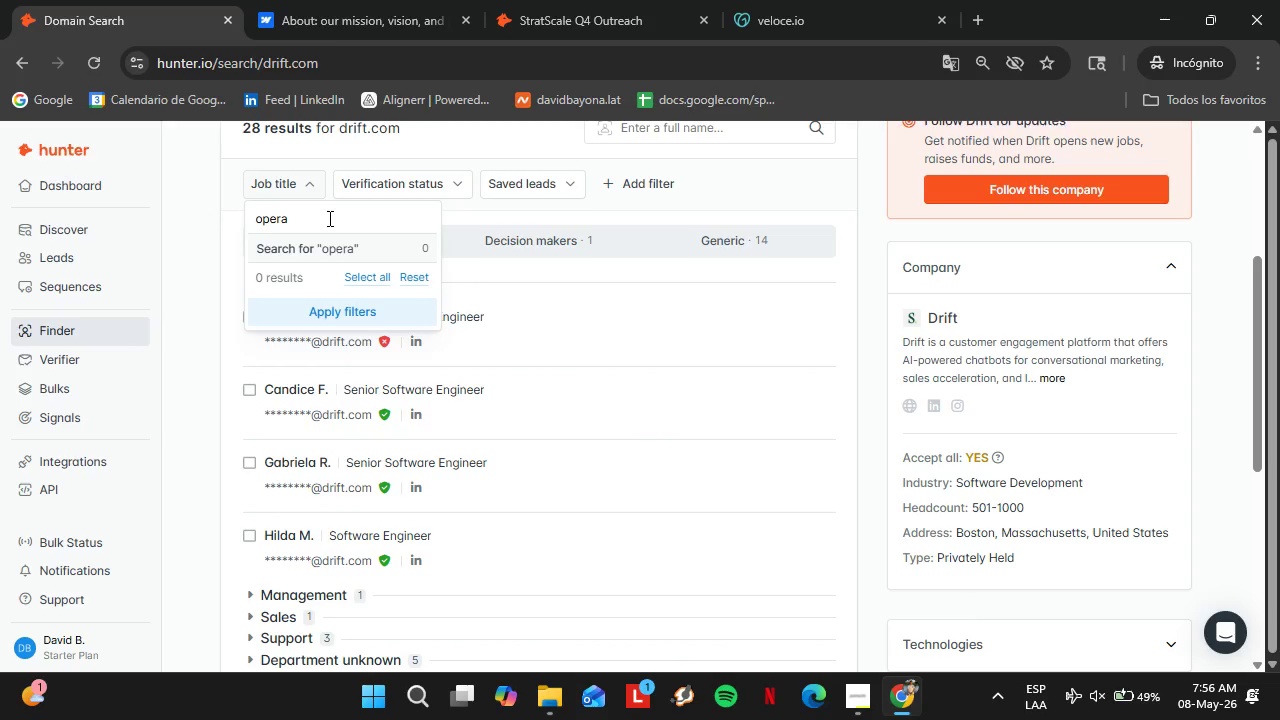 
hold_key(key=Backspace, duration=1.02)
 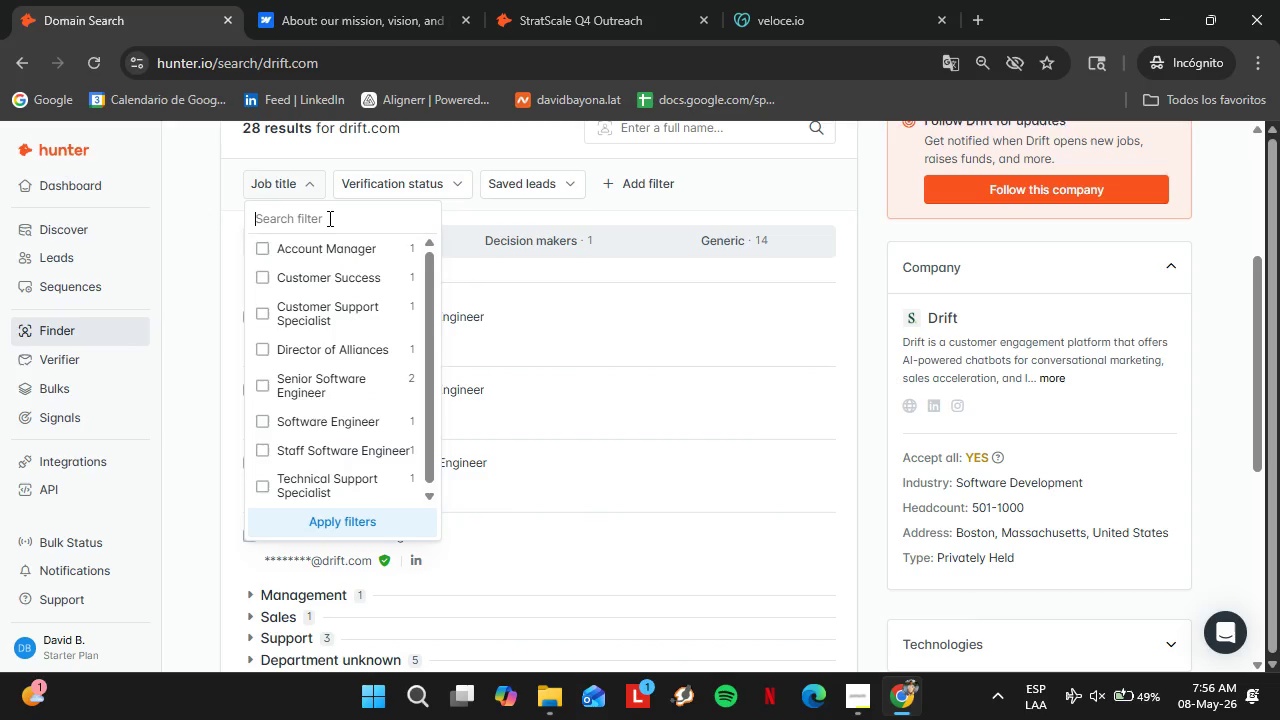 
type(ceo)
key(Backspace)
key(Backspace)
key(Backspace)
type(foun)
 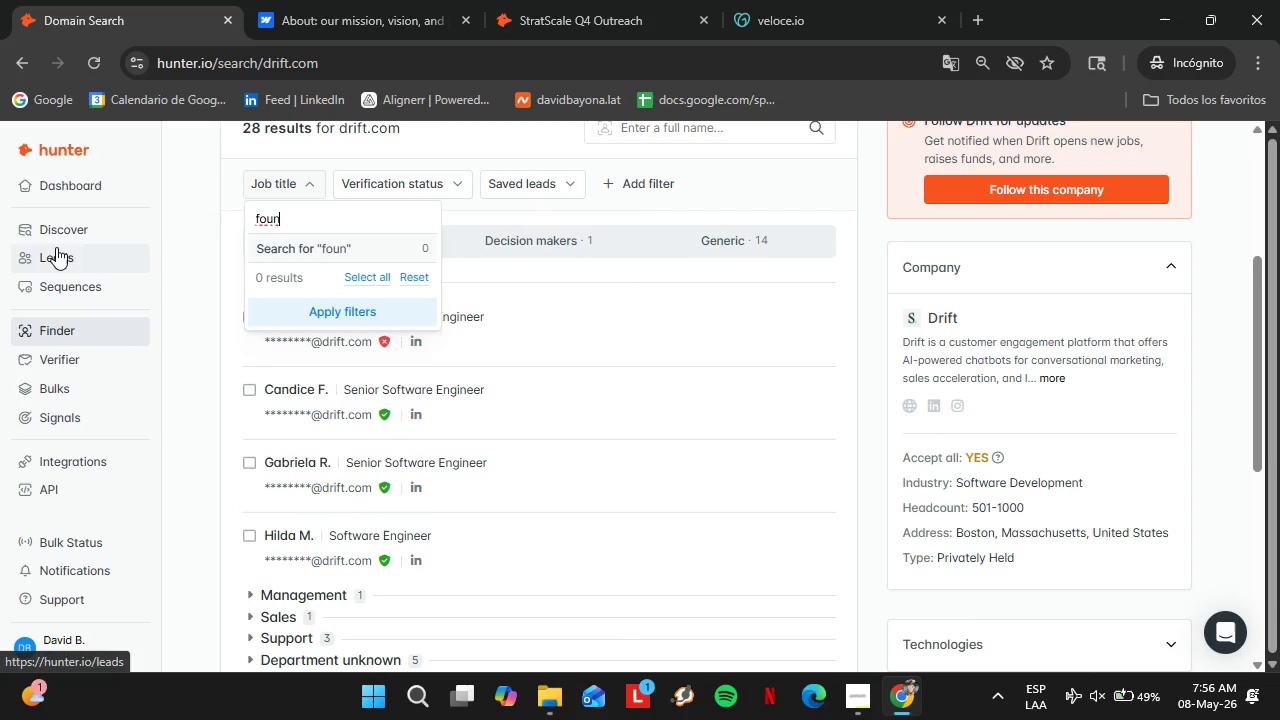 
scroll: coordinate [561, 309], scroll_direction: up, amount: 4.0
 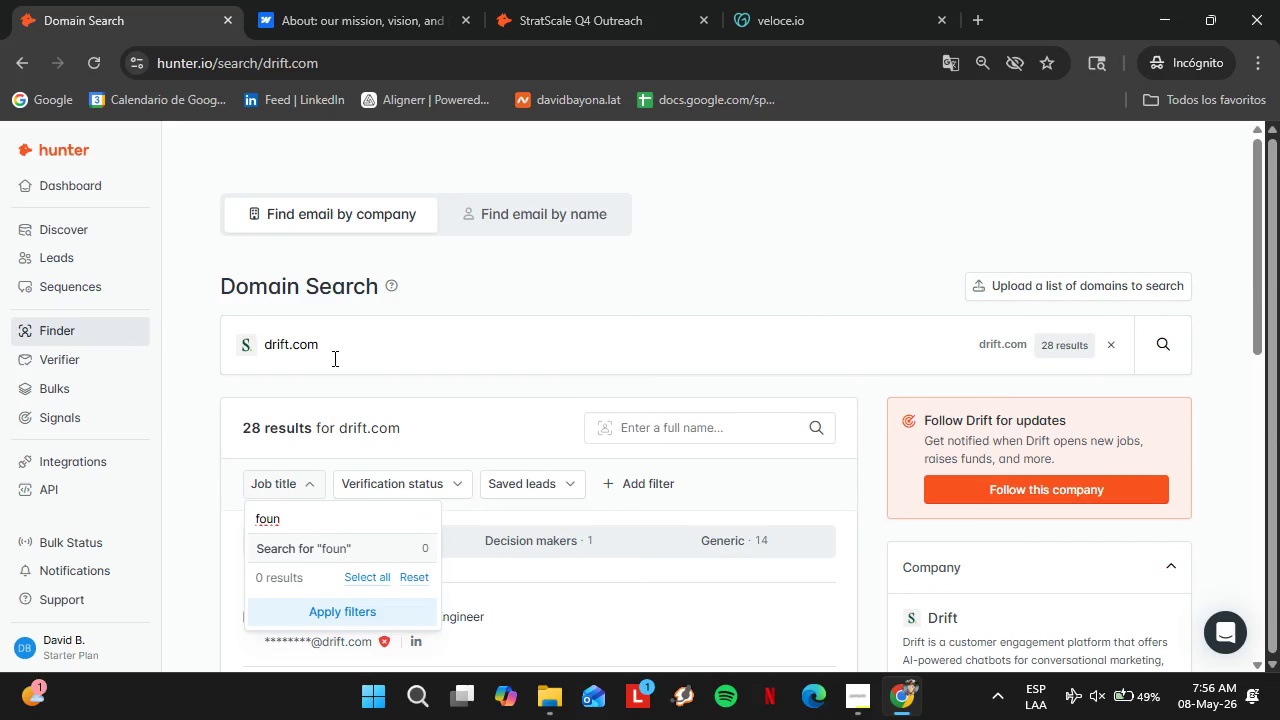 
double_click([333, 358])
 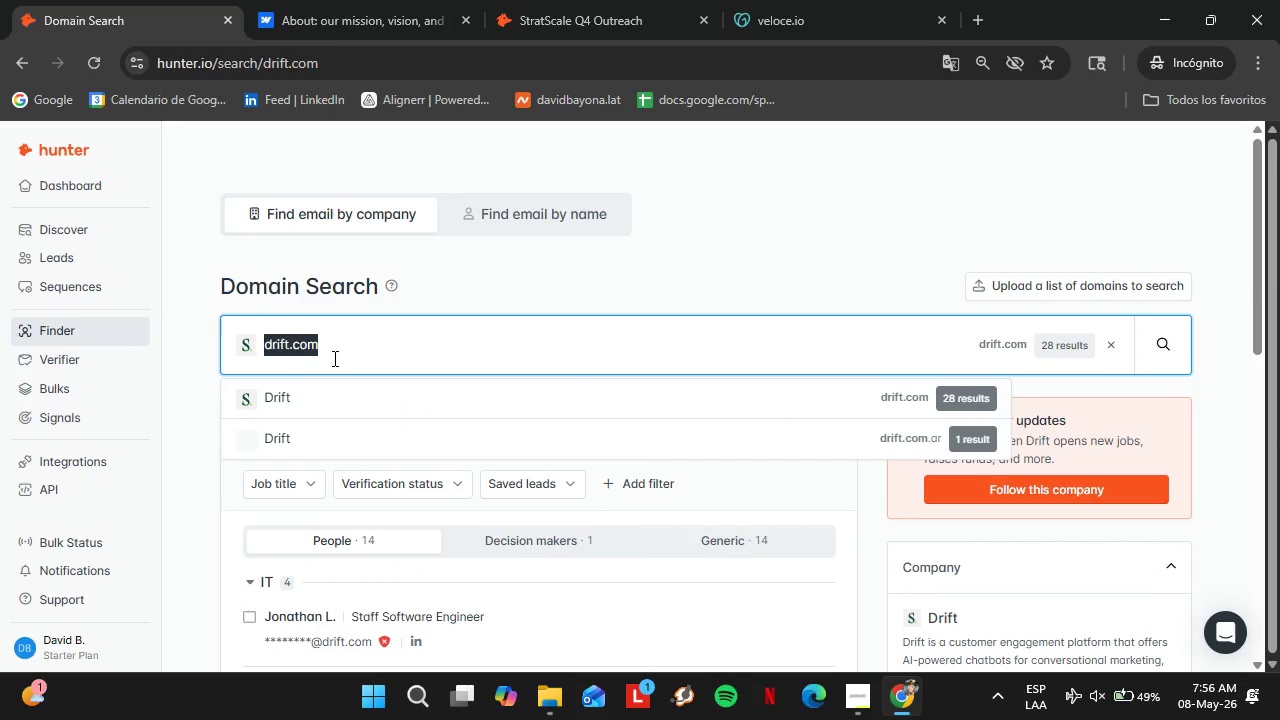 
triple_click([333, 358])
 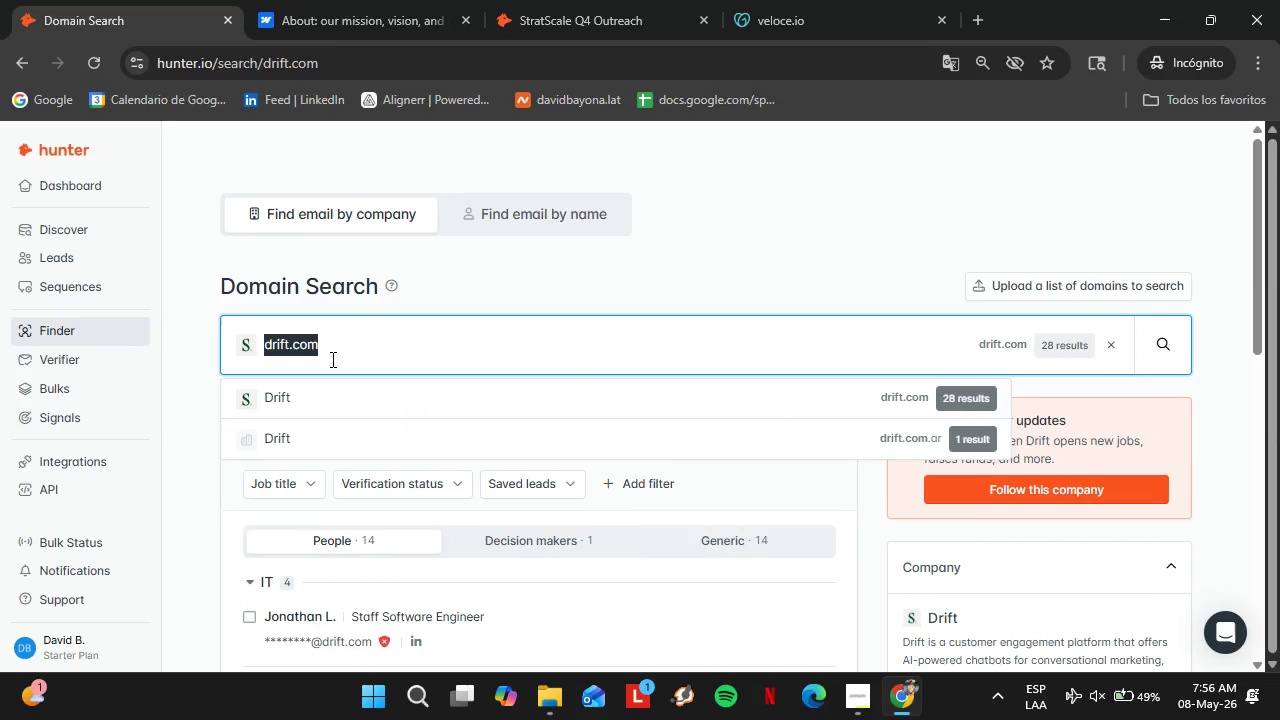 
type(mic)
key(Backspace)
type([Delete]xpanel.com)
 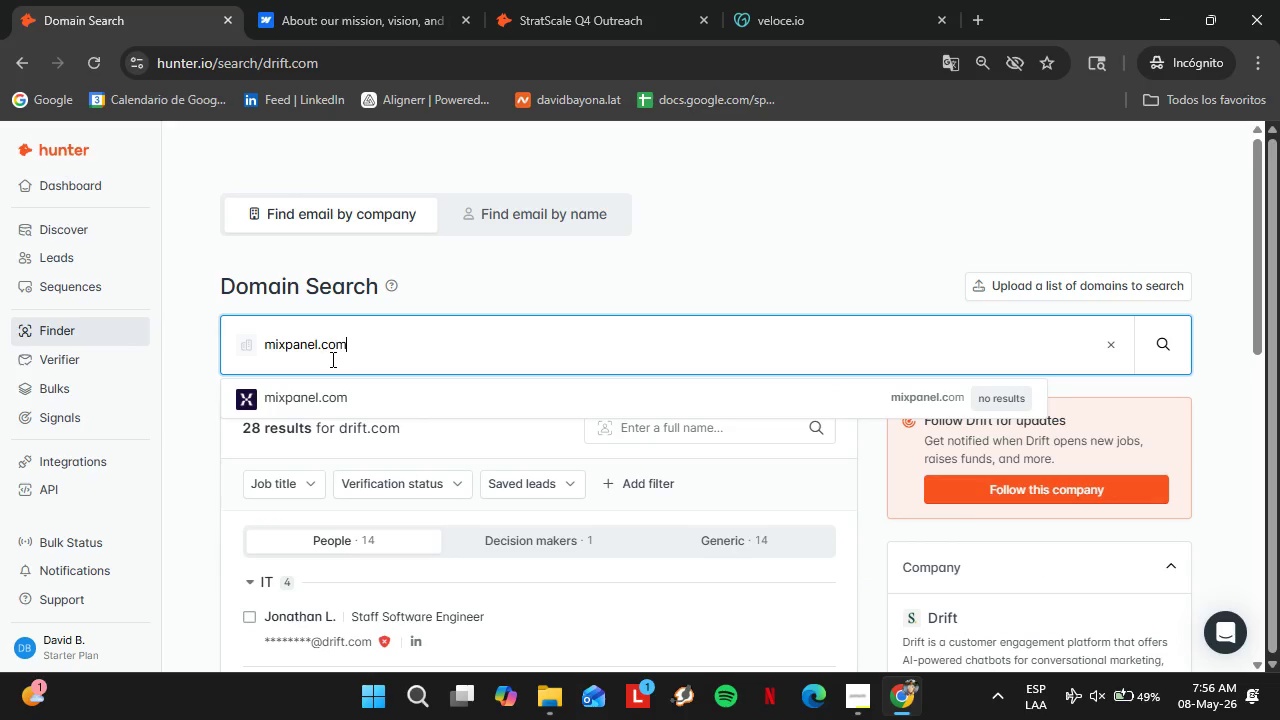 
key(Enter)
 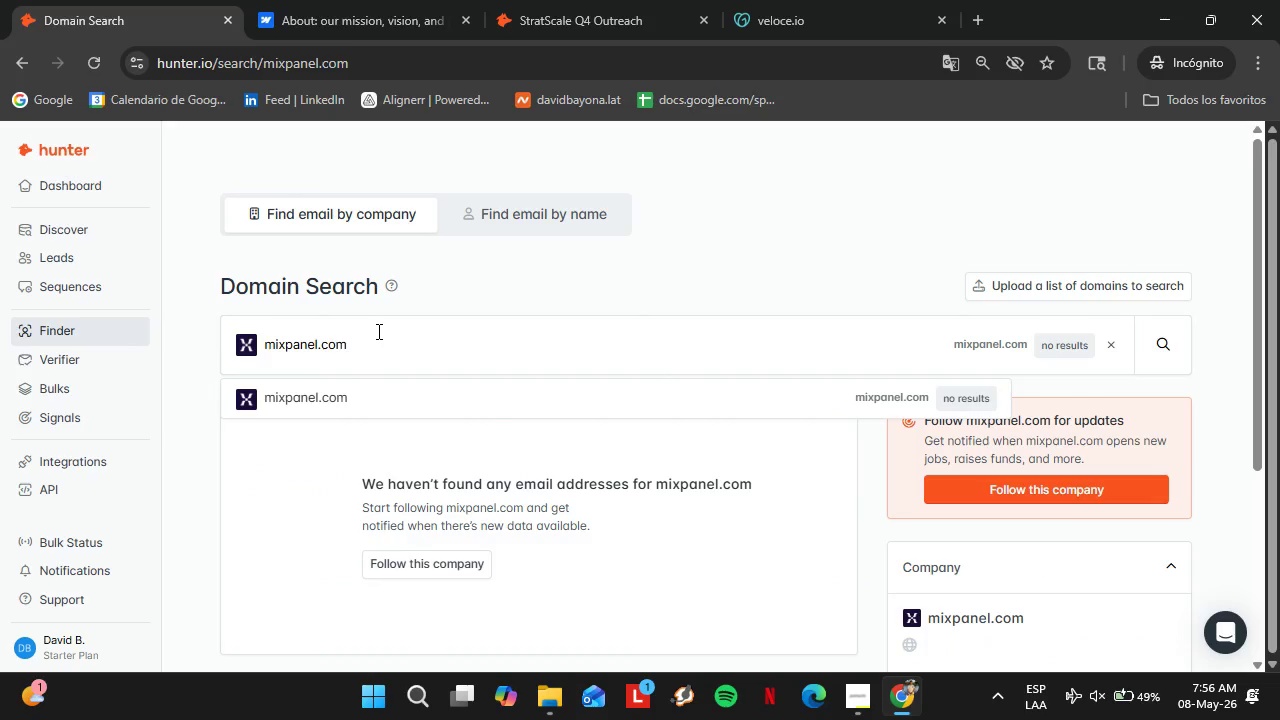 
double_click([376, 331])
 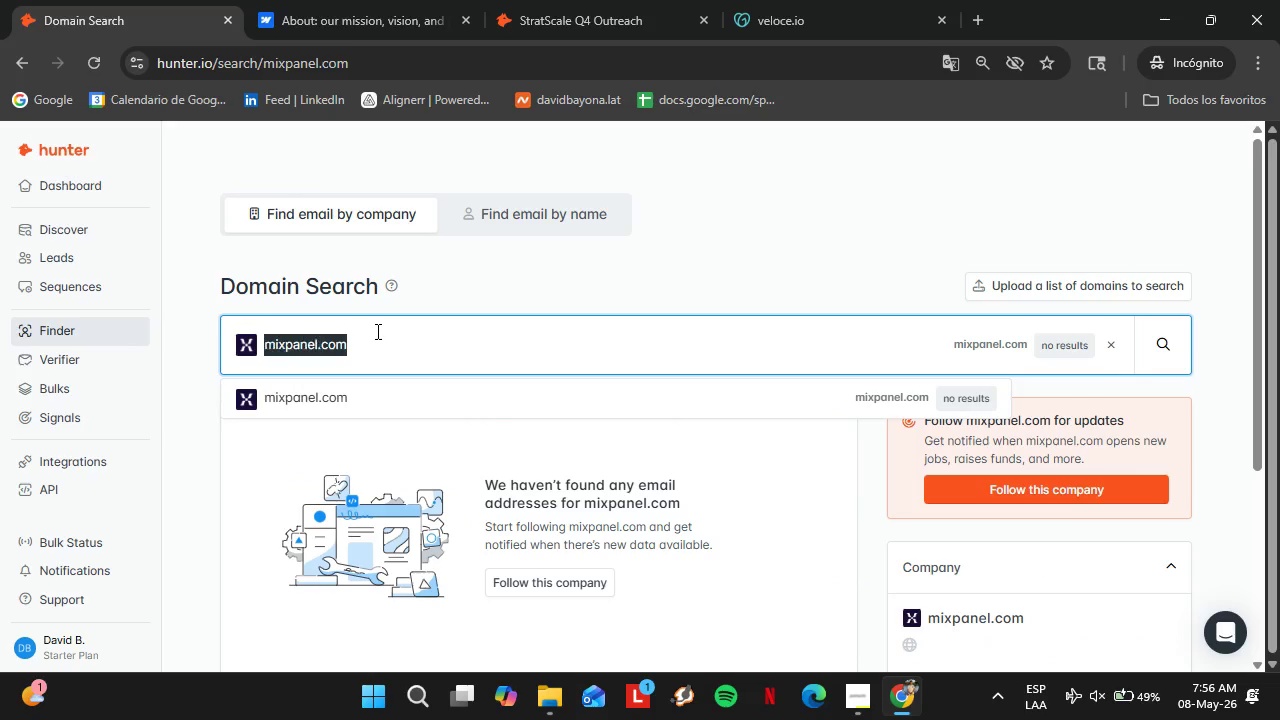 
triple_click([376, 331])
 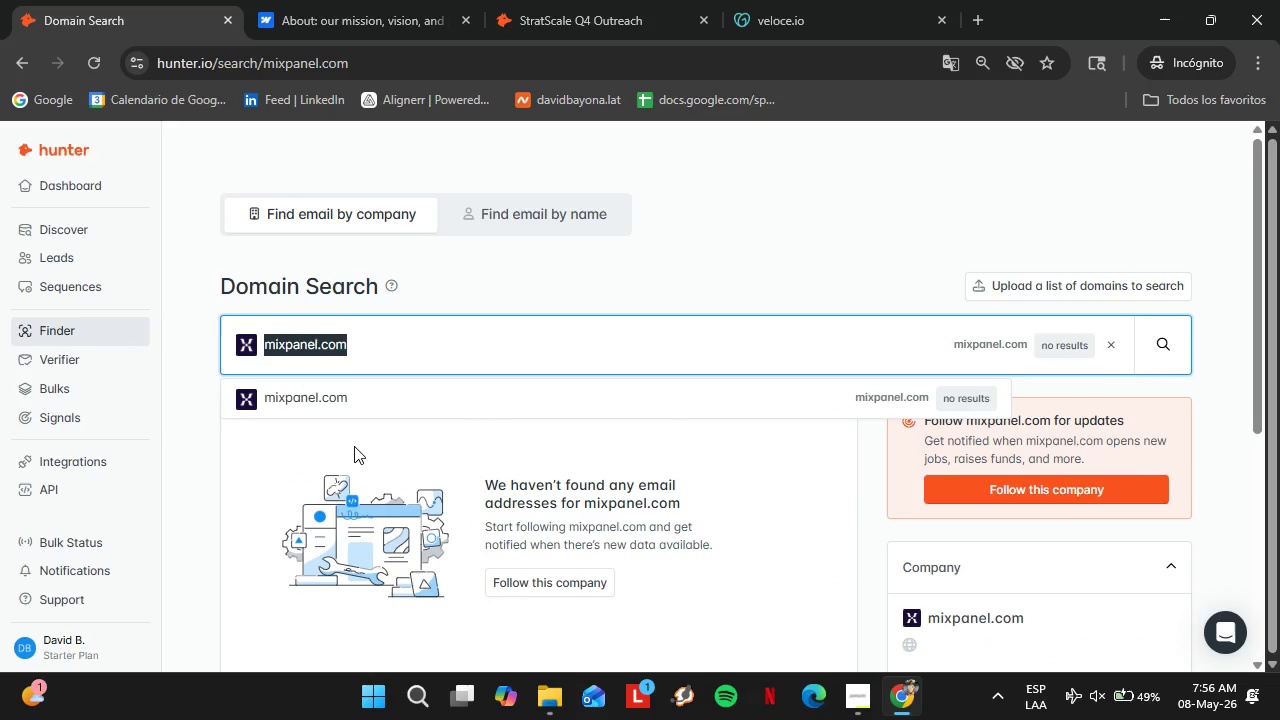 
type(amplitude`l.)
key(Backspace)
key(Backspace)
key(Backspace)
type(.com)
 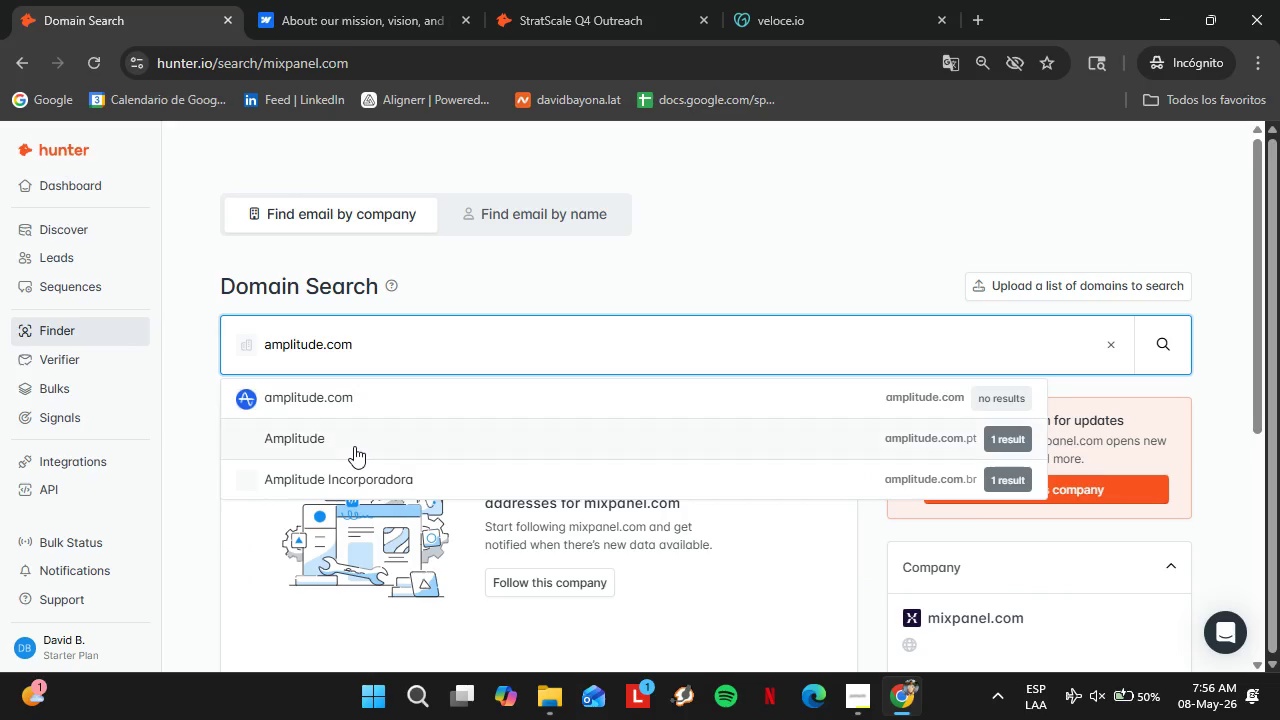 
key(Enter)
 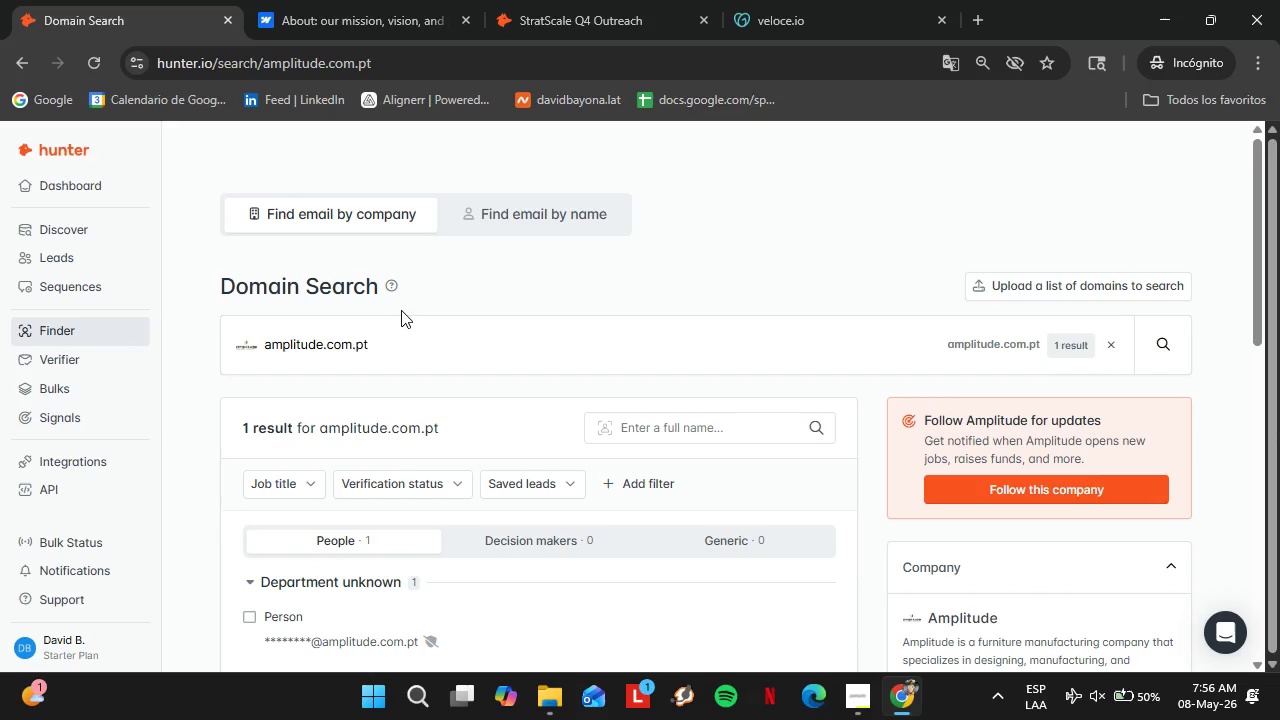 
left_click([408, 324])
 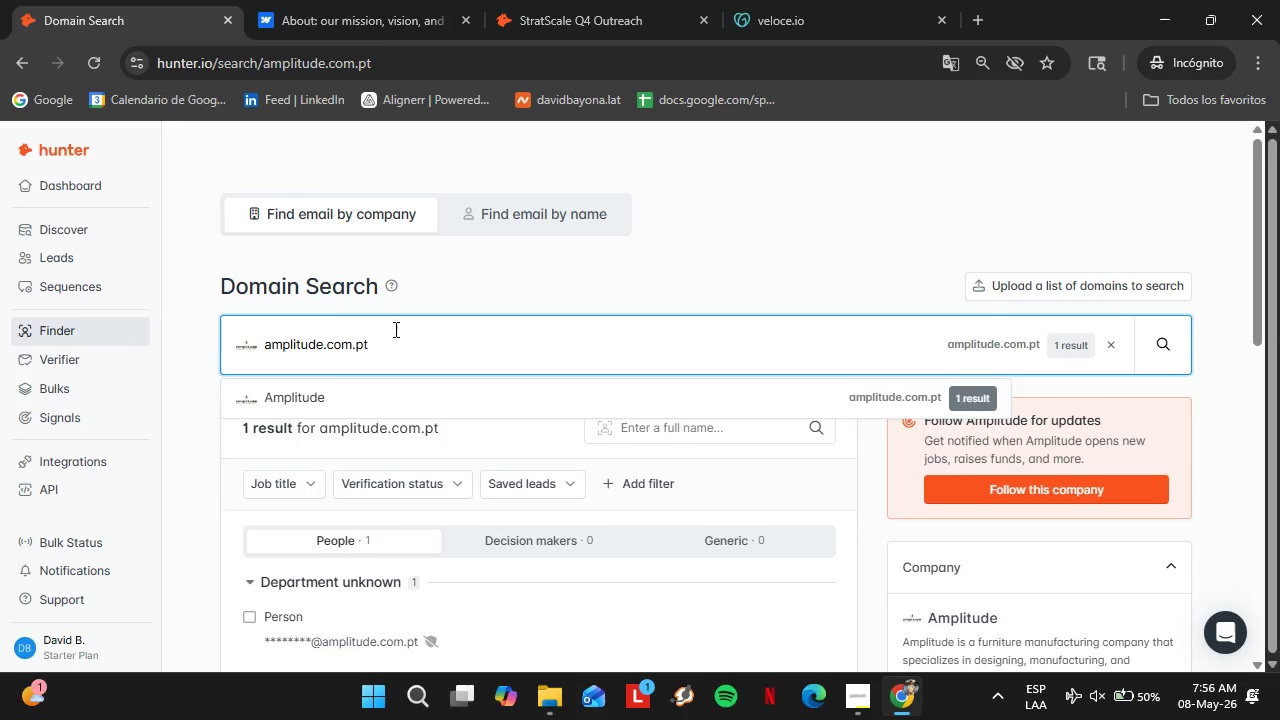 
key(Backspace)
 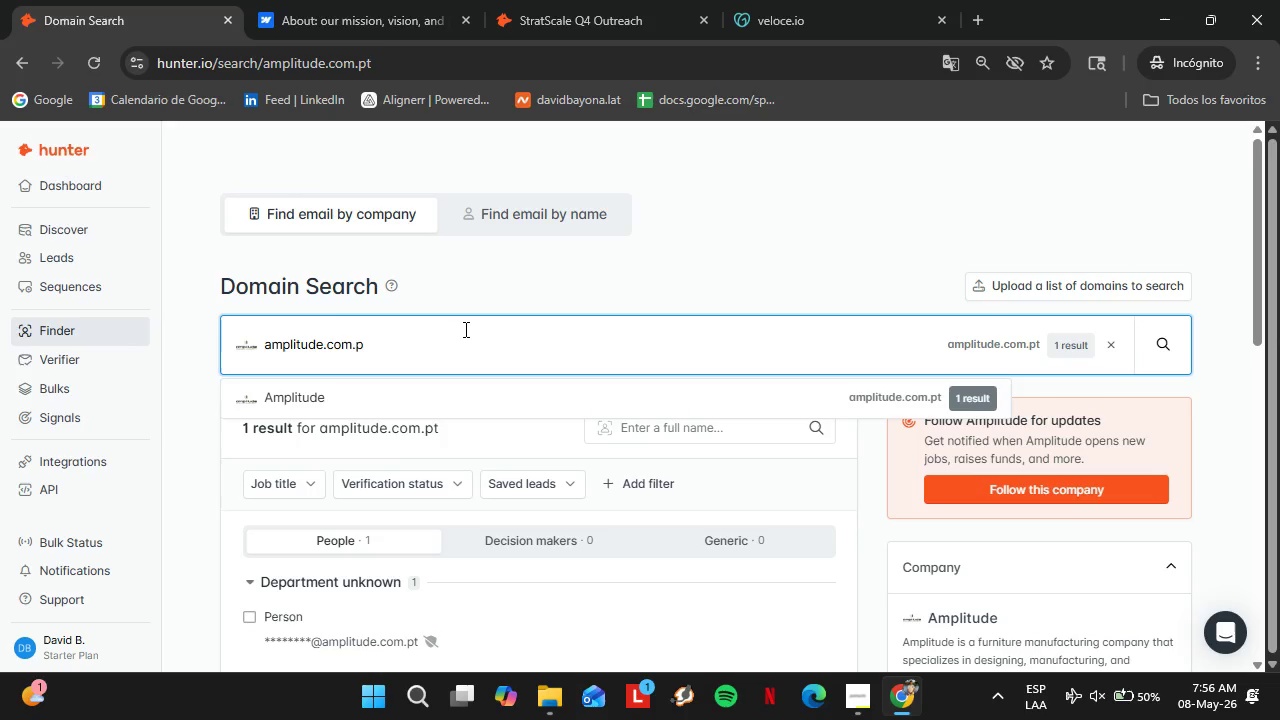 
key(Backspace)
 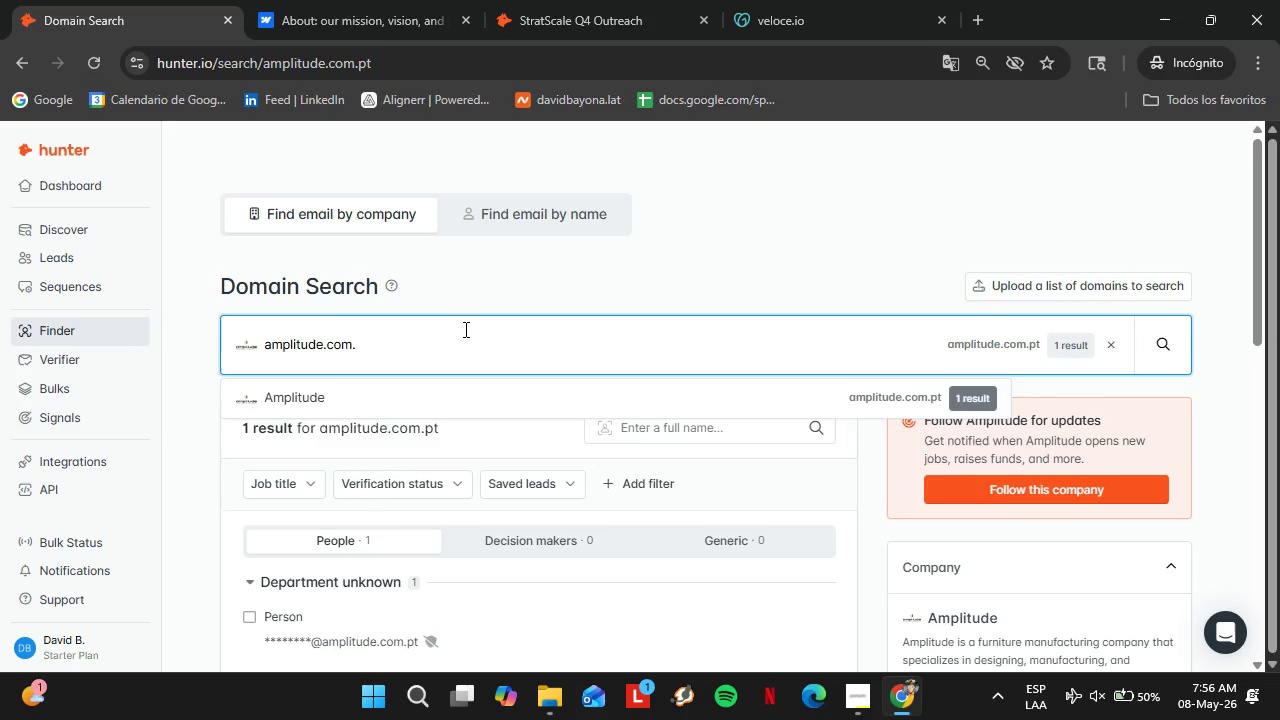 
key(Backspace)
 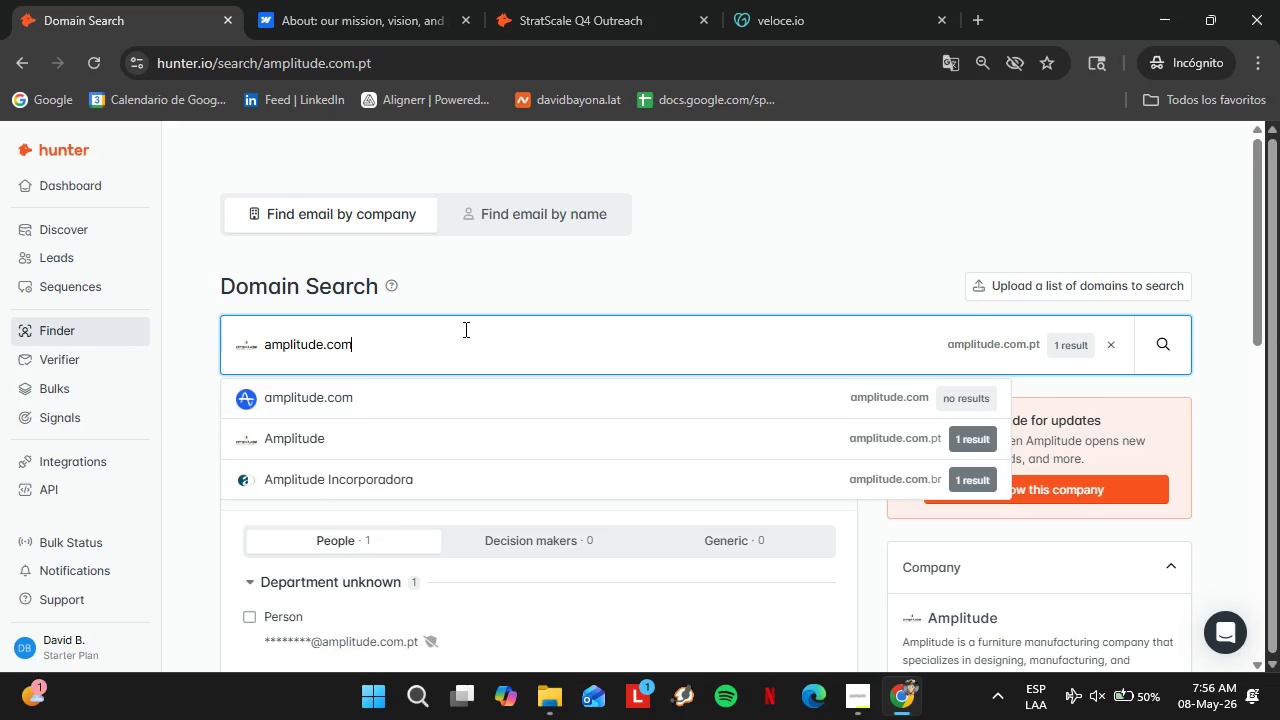 
wait(5.03)
 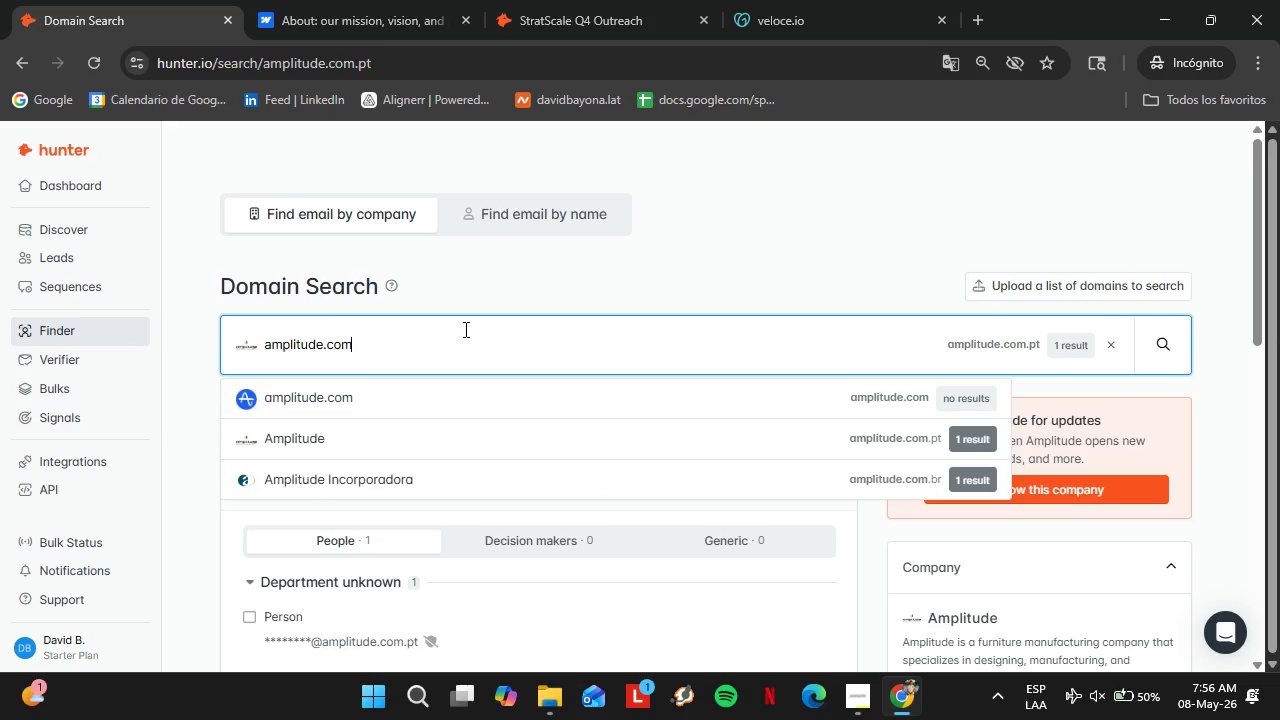 
left_click_drag(start_coordinate=[464, 329], to_coordinate=[170, 328])
 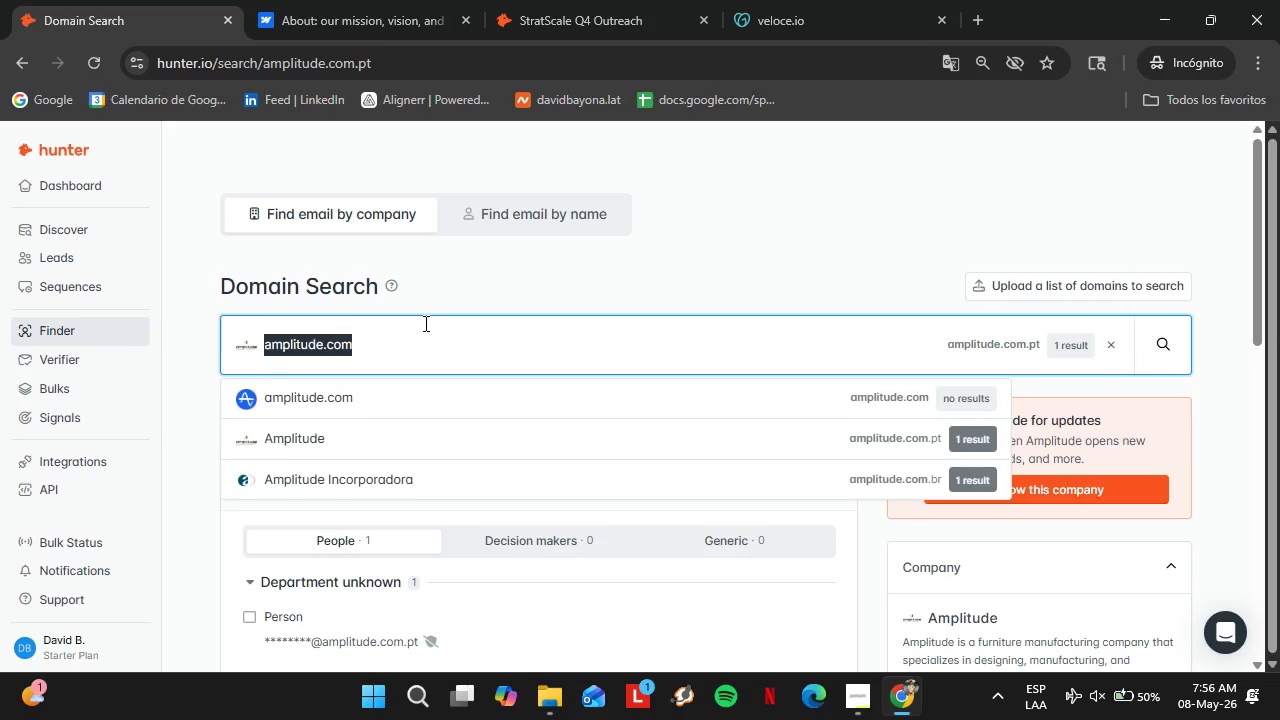 
type(braze.com)
 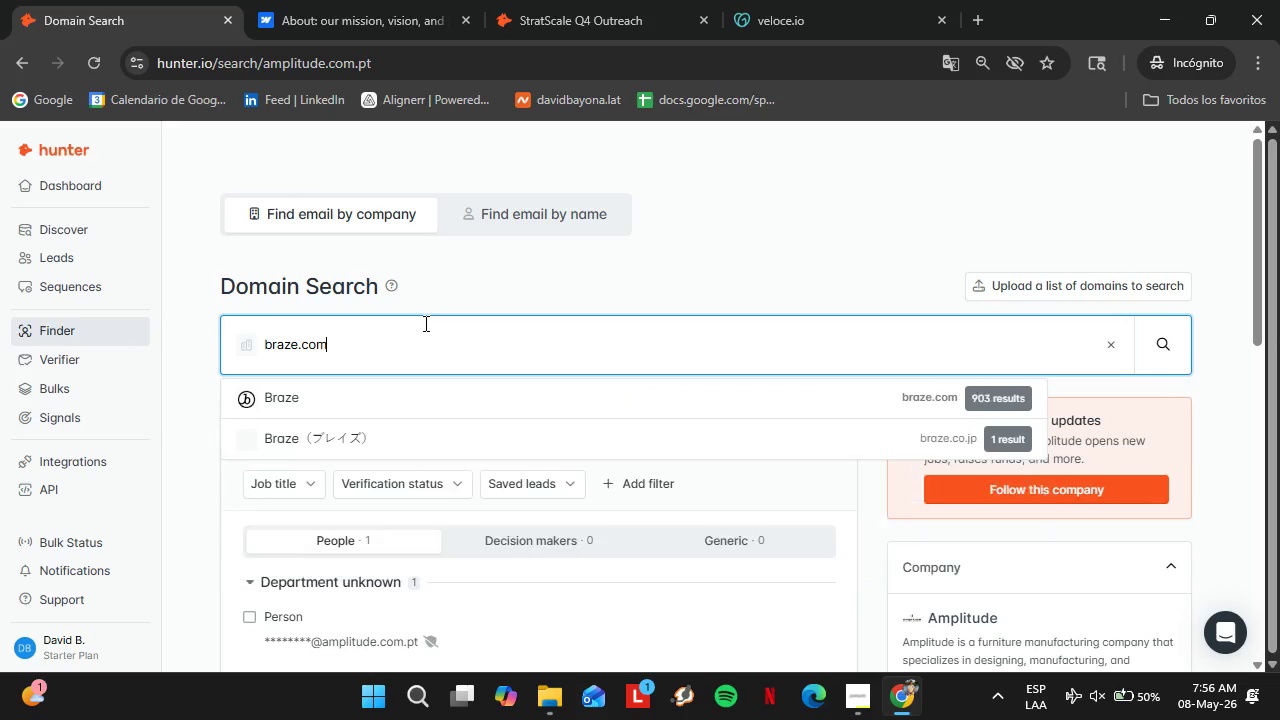 
key(Enter)
 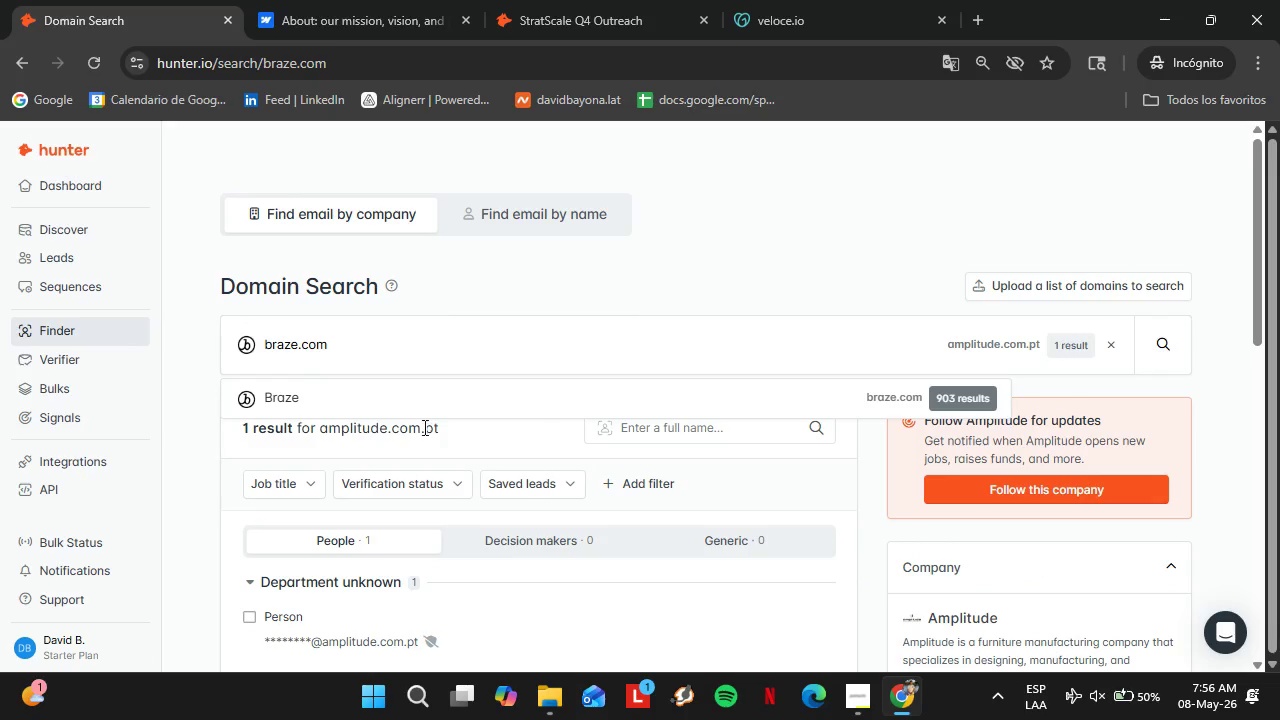 
left_click([394, 388])
 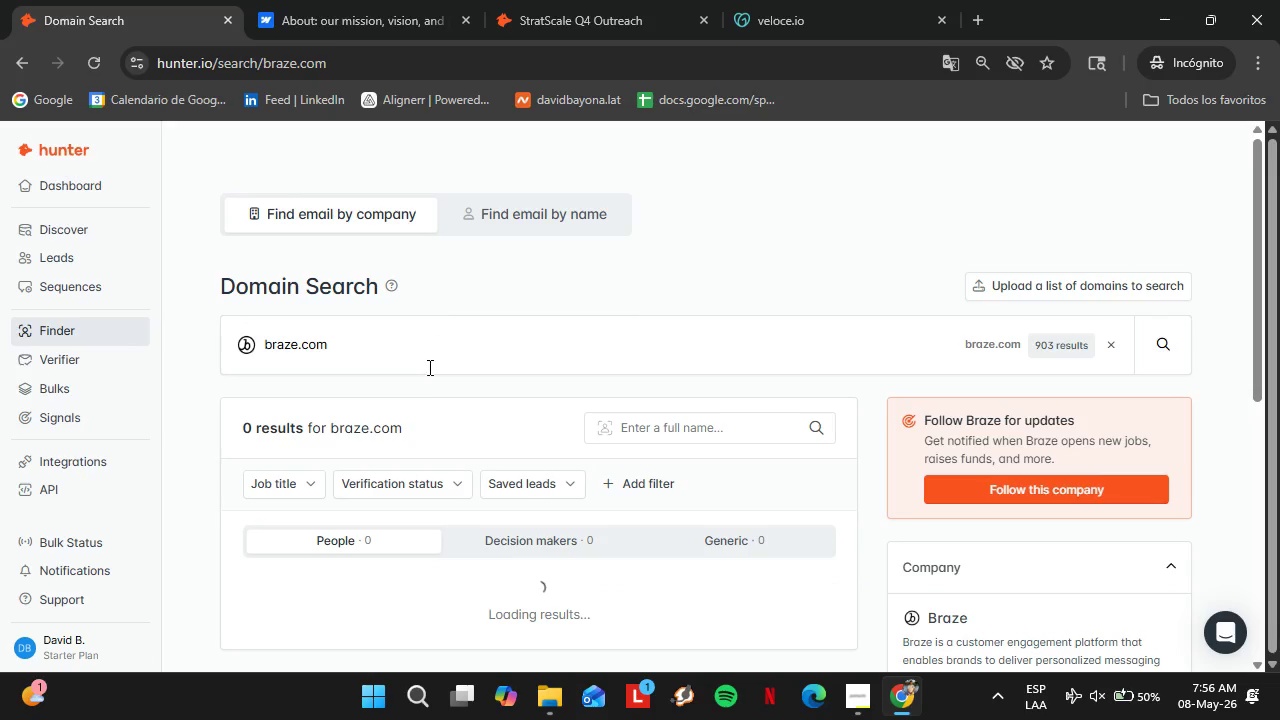 
scroll: coordinate [430, 364], scroll_direction: down, amount: 3.0
 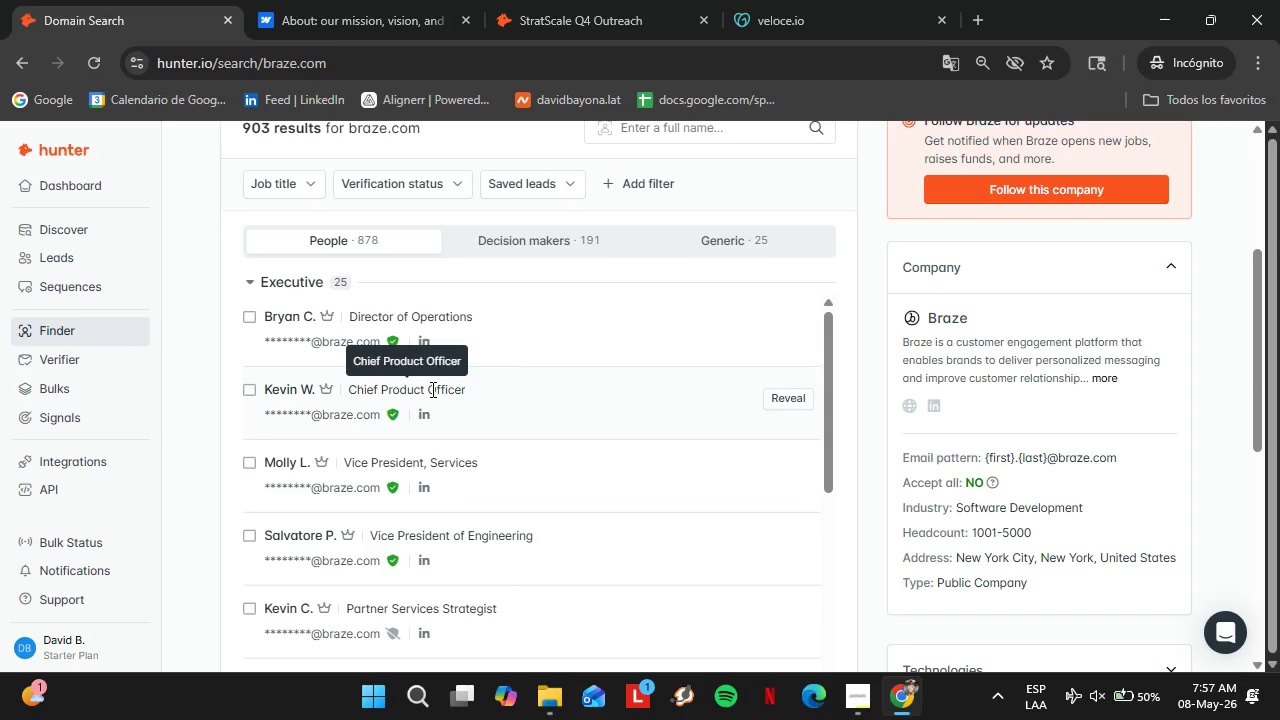 
wait(25.31)
 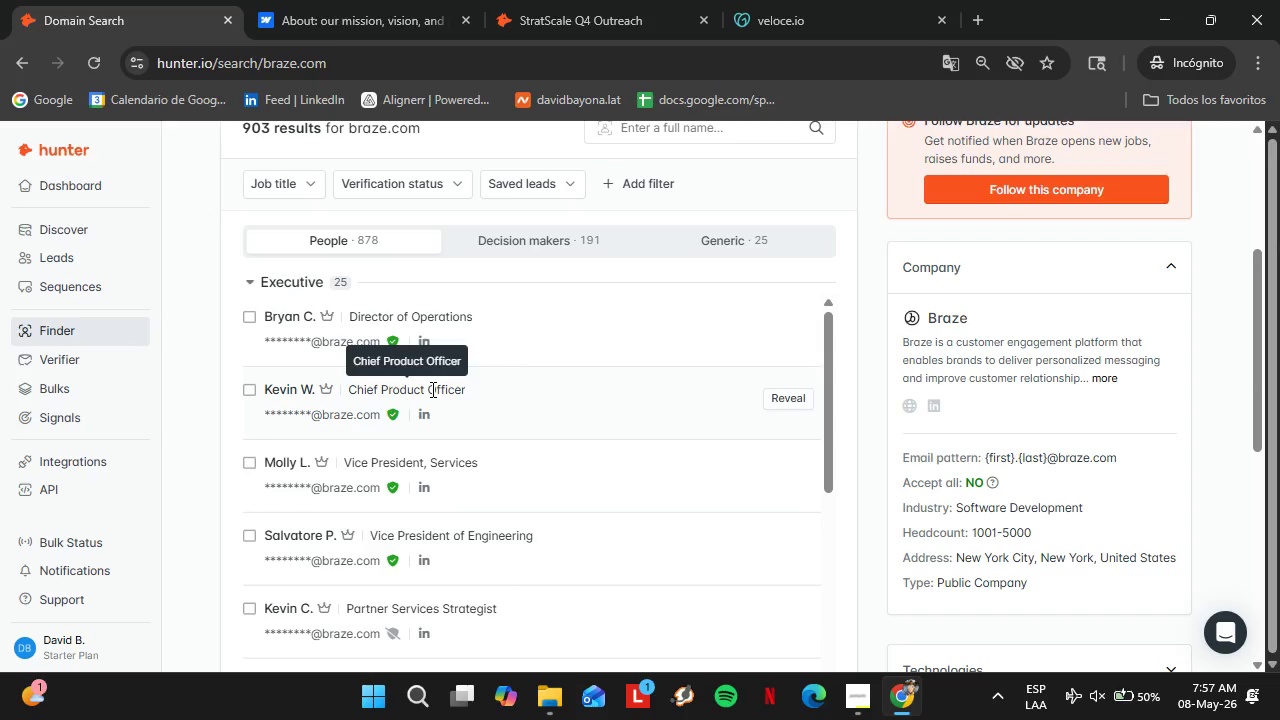 
scroll: coordinate [459, 379], scroll_direction: down, amount: 3.0
 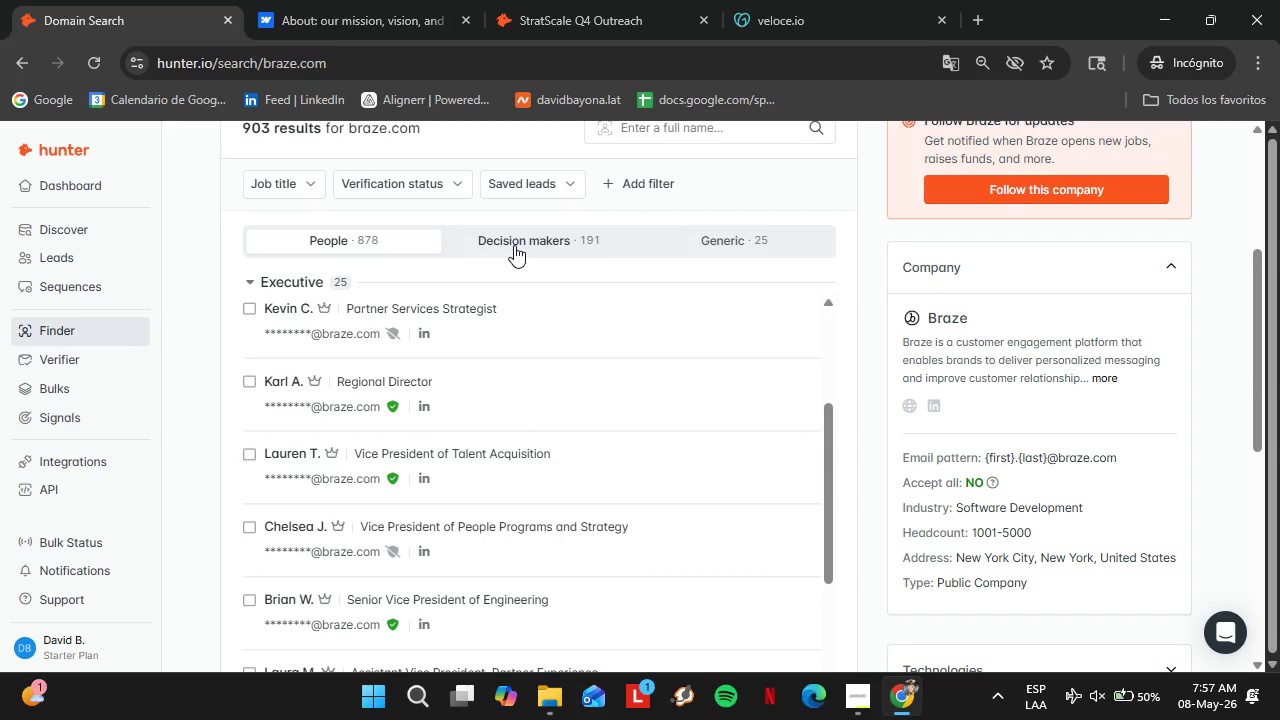 
left_click([514, 245])
 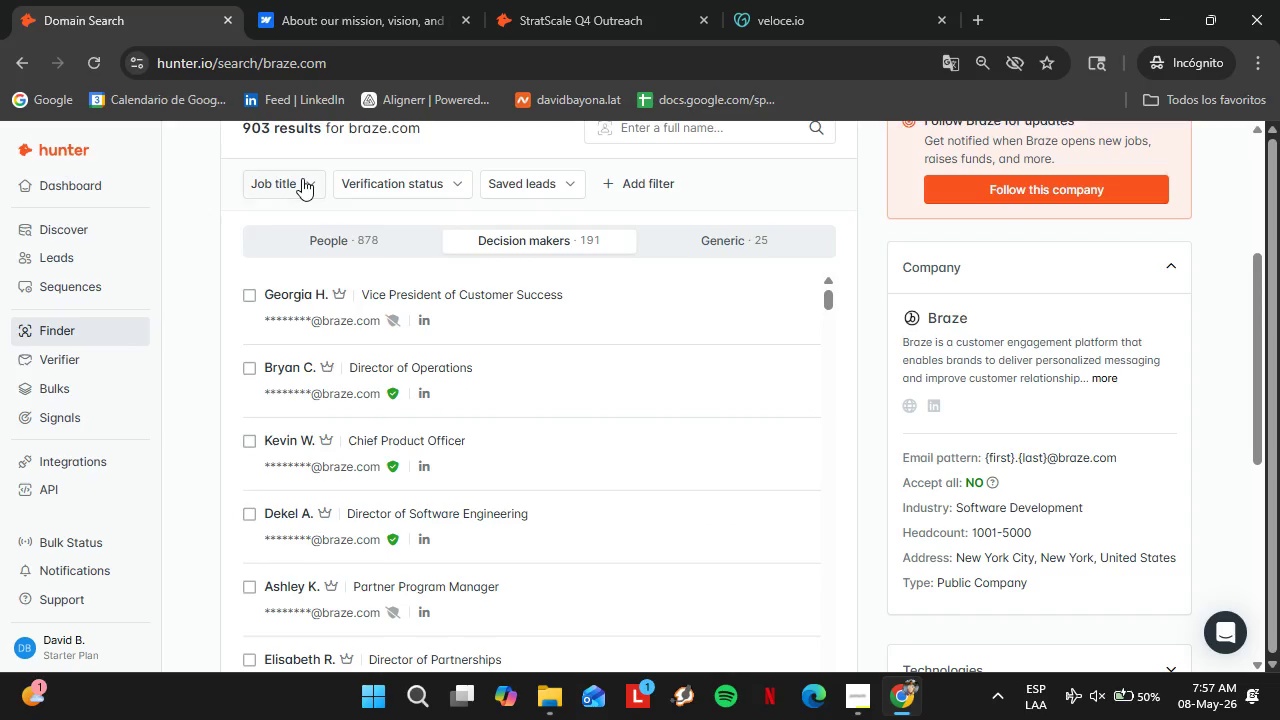 
double_click([325, 206])
 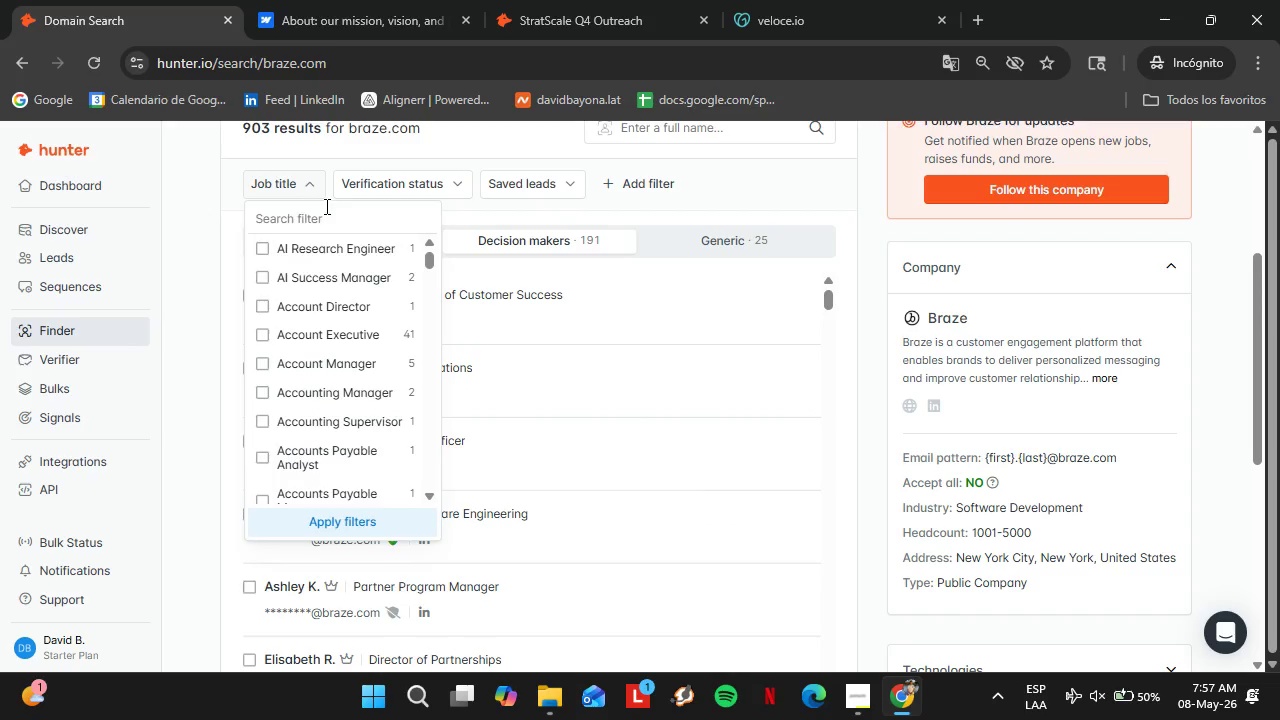 
type(coo)
key(Backspace)
key(Backspace)
key(Backspace)
key(Backspace)
type(operar)
key(Backspace)
type(tin)
key(Backspace)
key(Backspace)
type(ion)
 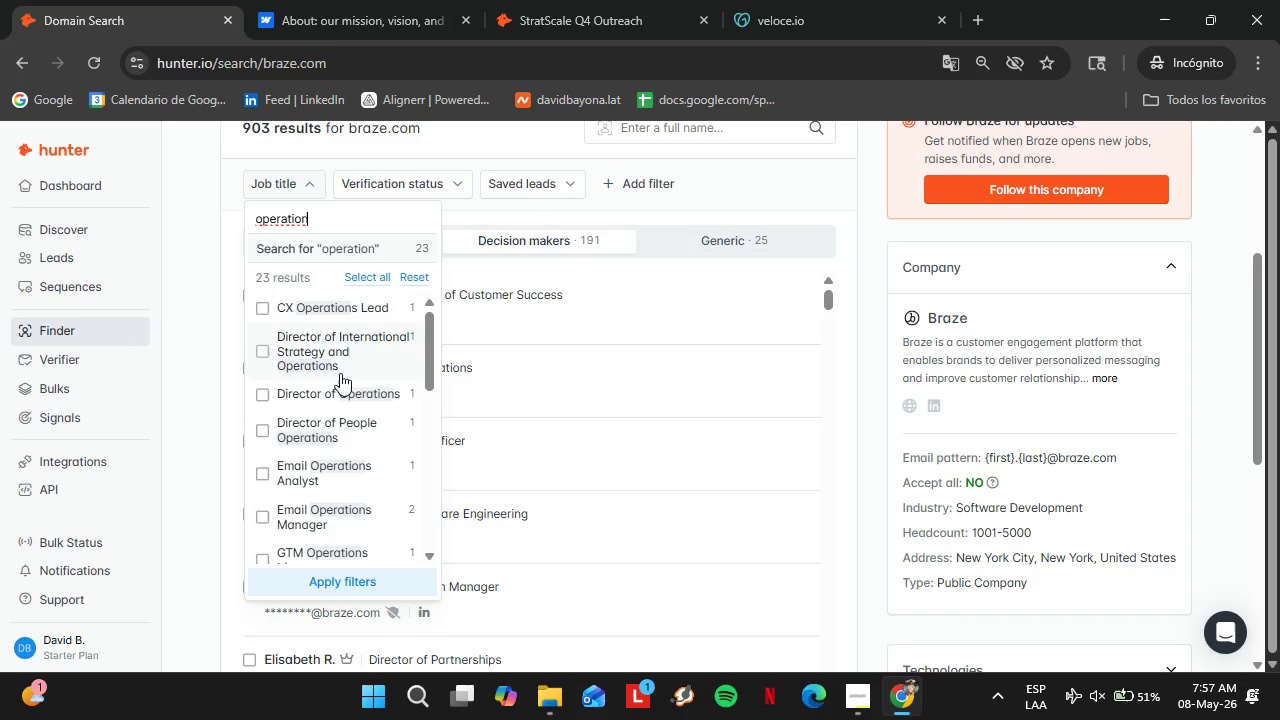 
scroll: coordinate [318, 386], scroll_direction: down, amount: 13.0
 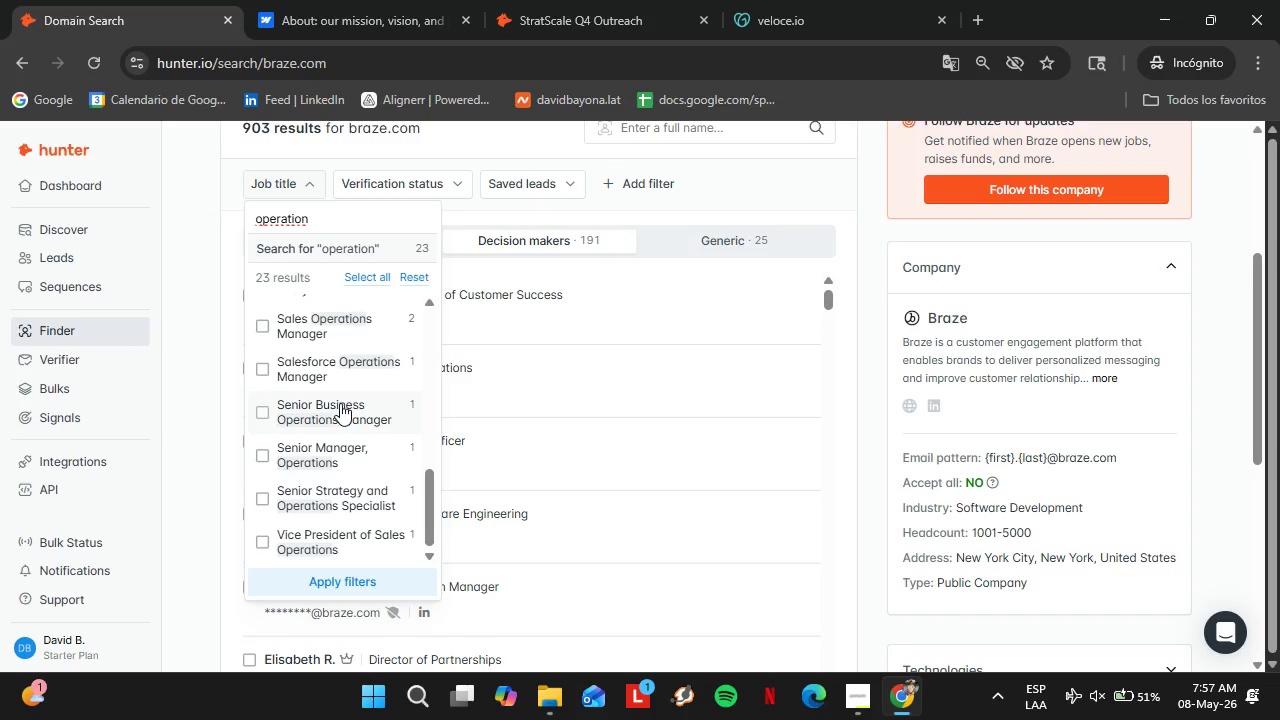 
scroll: coordinate [341, 407], scroll_direction: up, amount: 10.0
 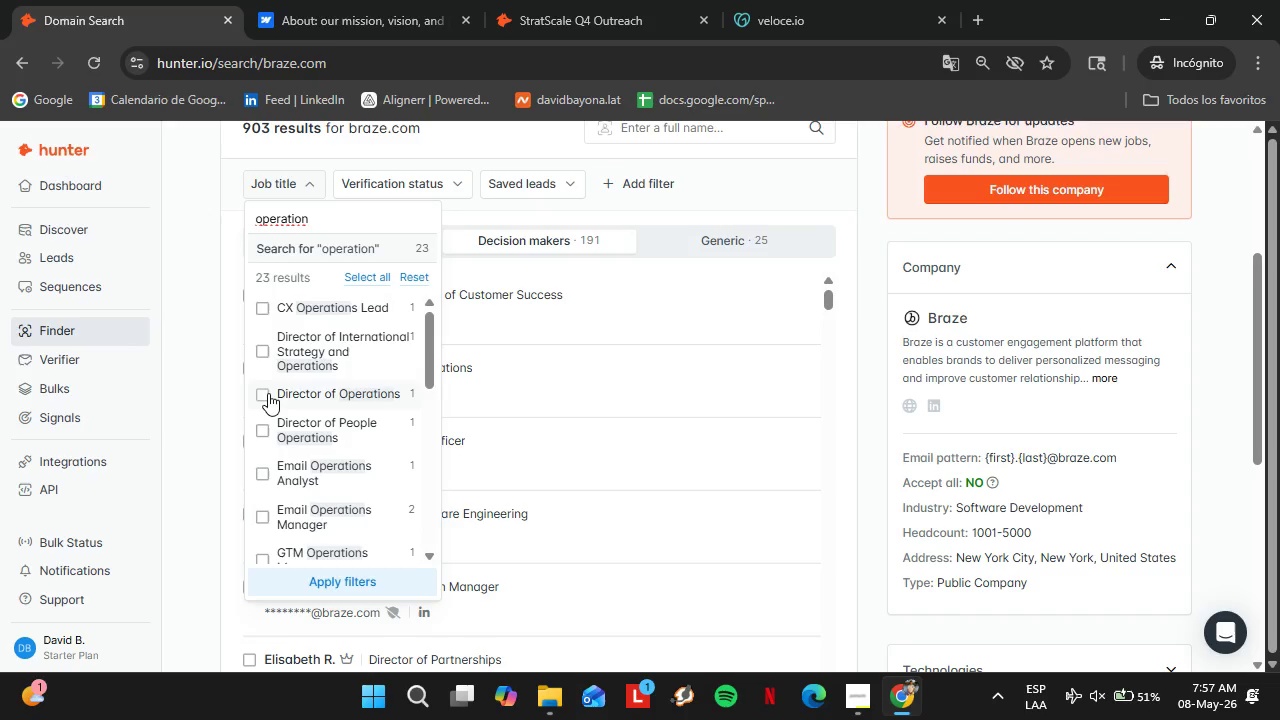 
left_click([266, 393])
 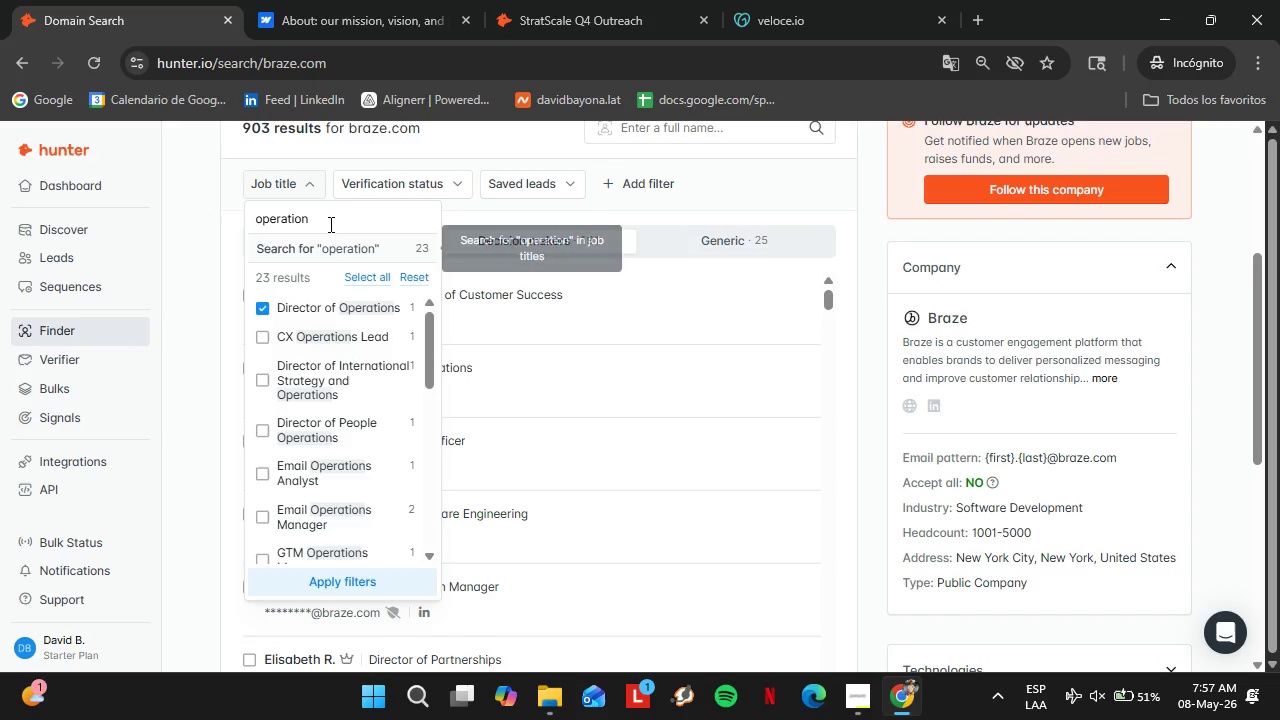 
left_click_drag(start_coordinate=[321, 212], to_coordinate=[261, 209])
 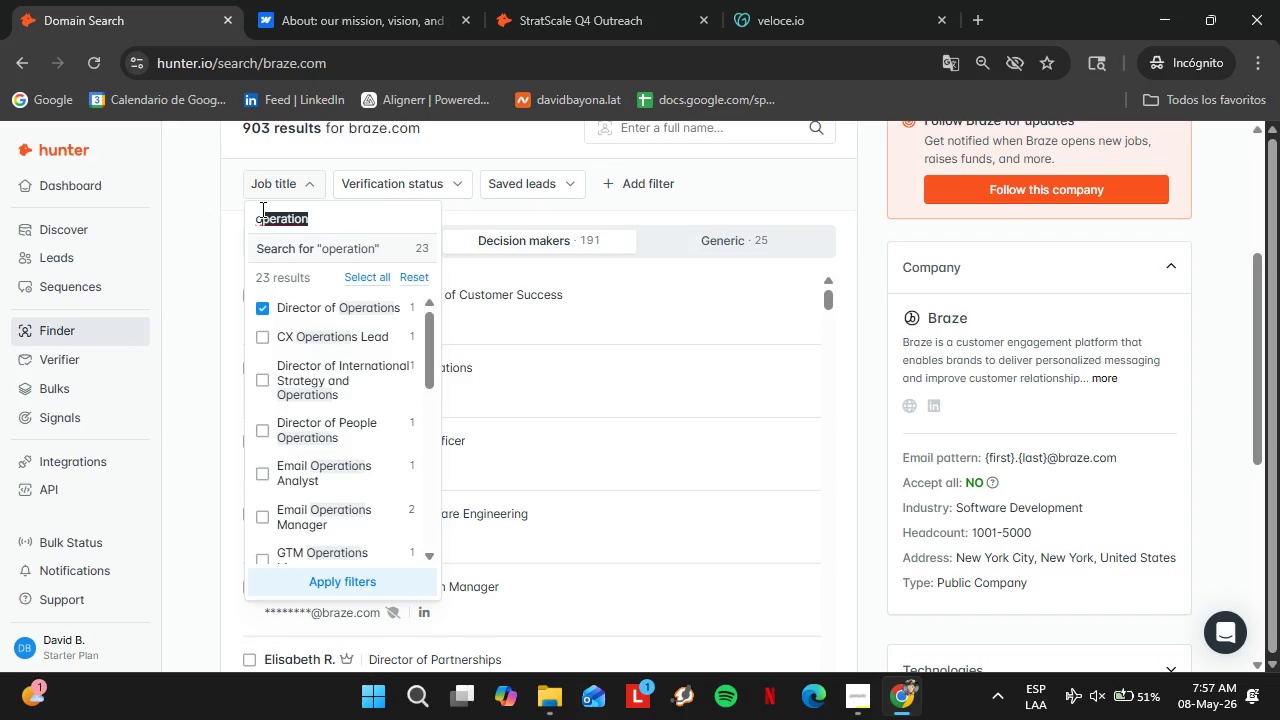 
key(Backspace)
key(Backspace)
type(g)
key(Backspace)
key(Backspace)
type(foun)
key(Backspace)
type(ow)
key(Backspace)
key(Backspace)
key(Backspace)
key(Backspace)
type(ceo)
key(Backspace)
key(Backspace)
type(oo)
 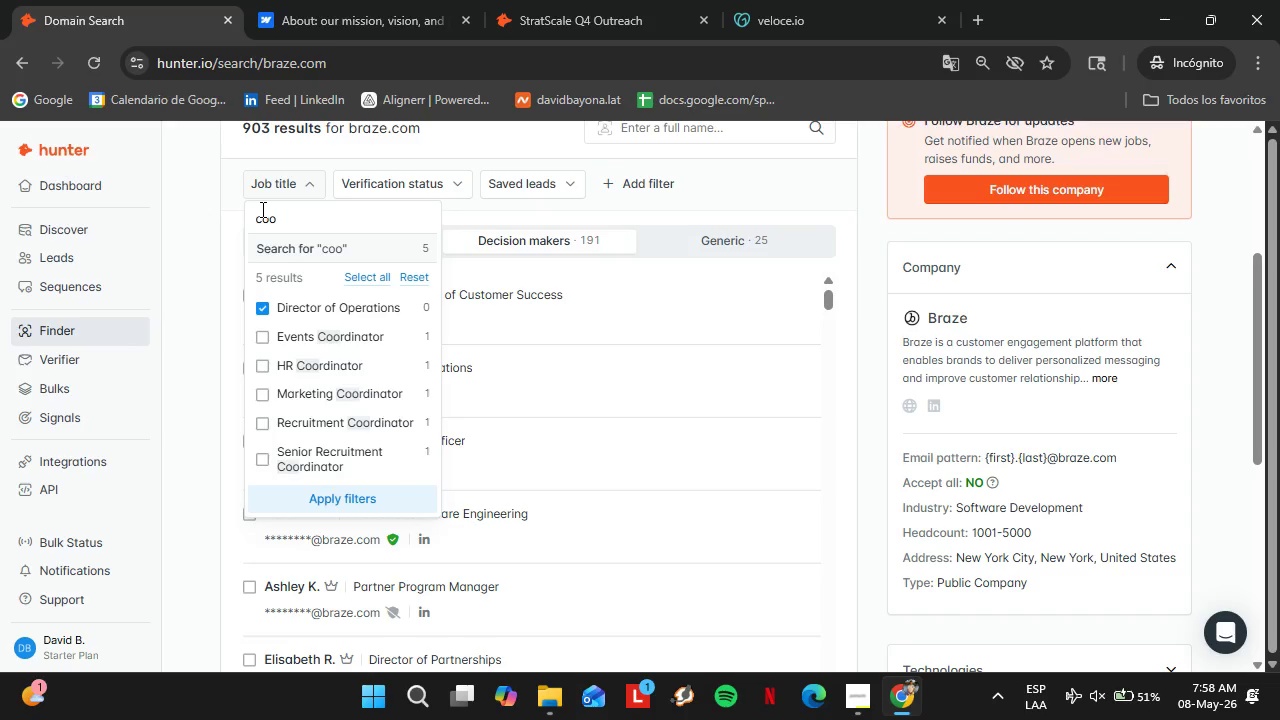 
left_click([398, 488])
 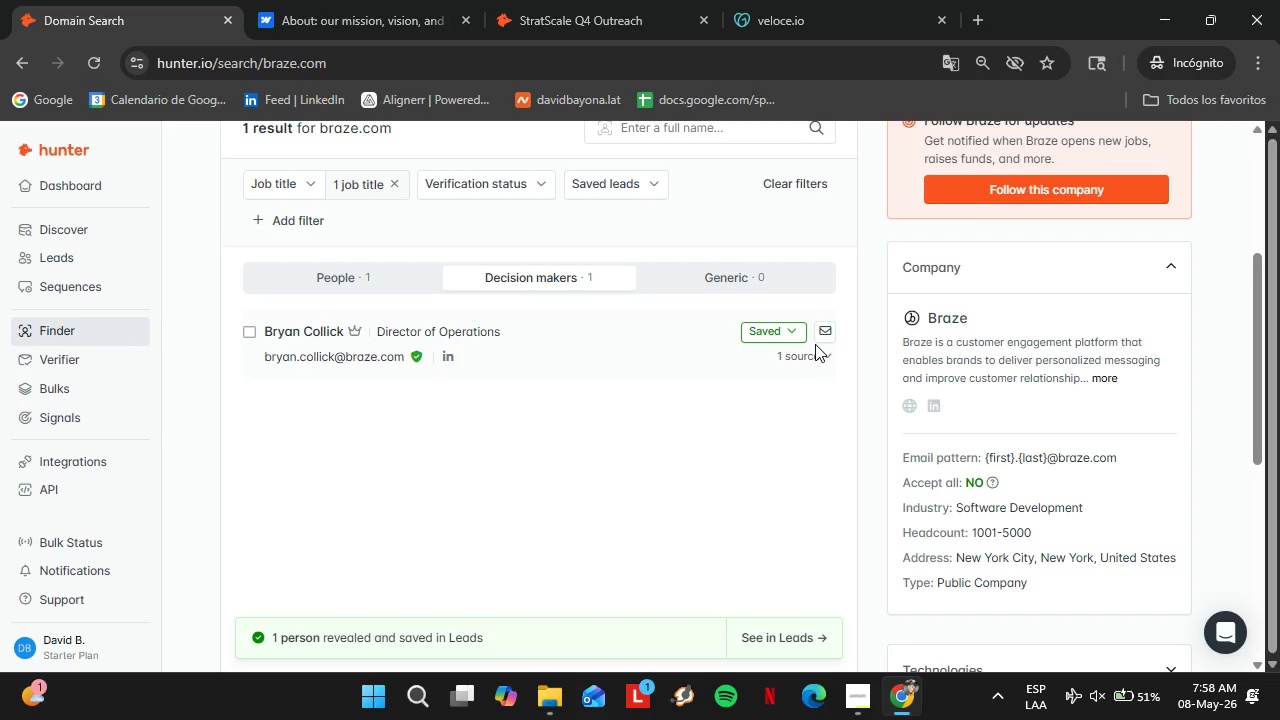 
left_click([793, 329])
 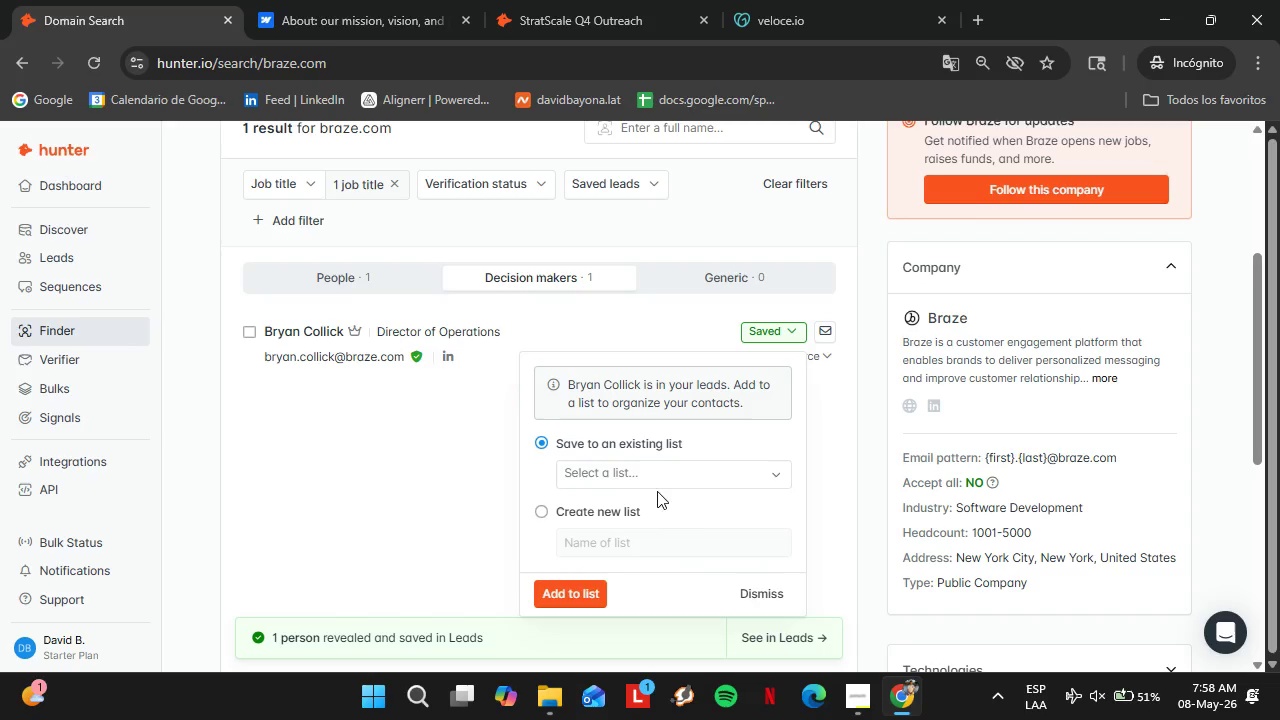 
left_click([635, 473])
 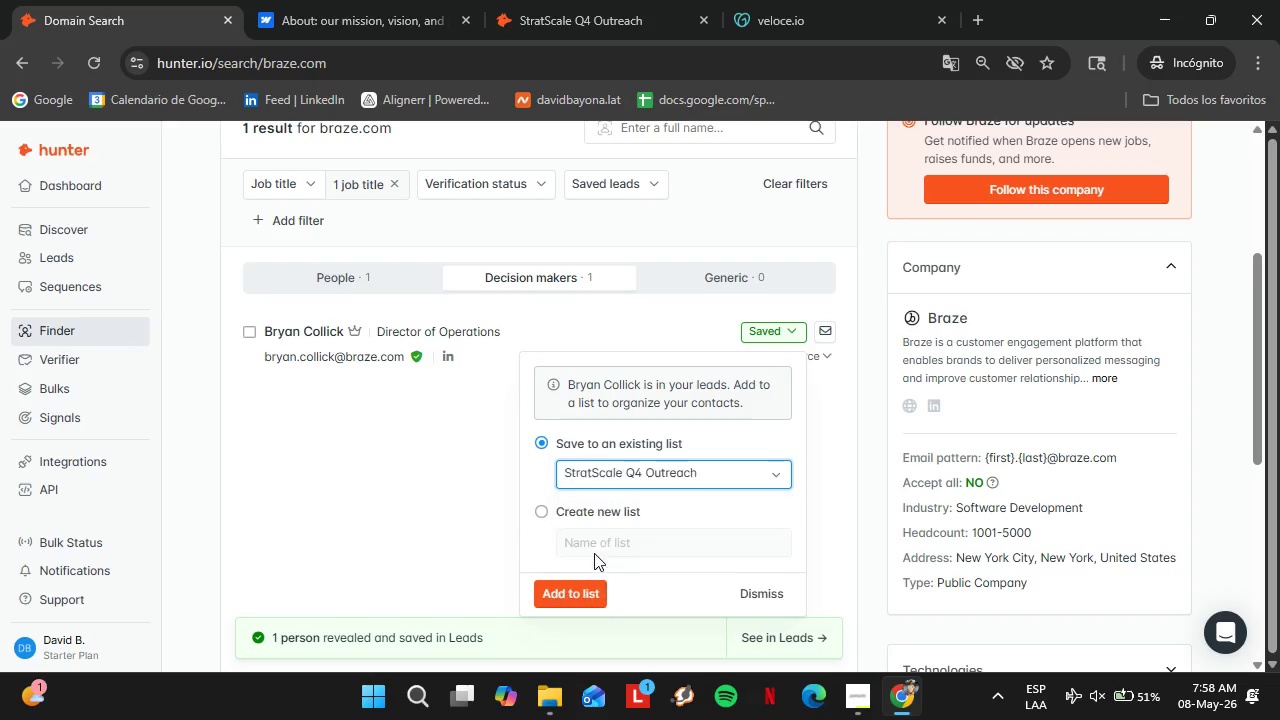 
double_click([565, 586])
 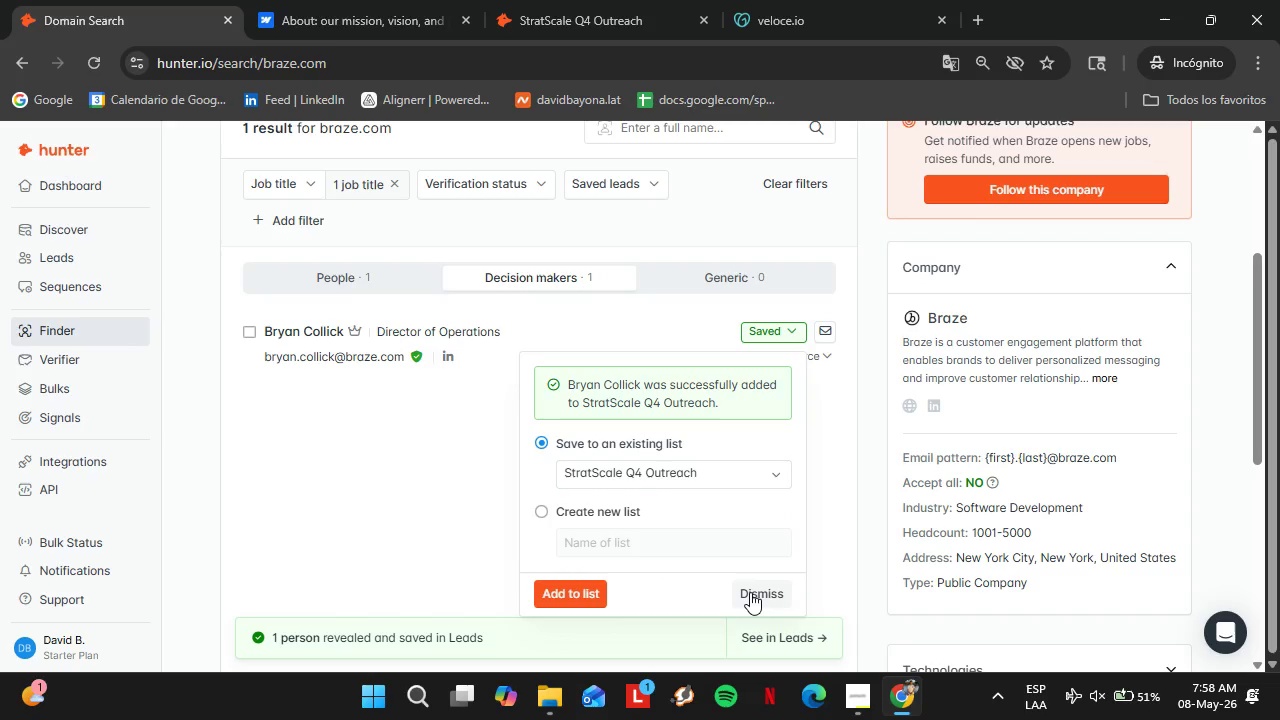 
left_click([750, 592])
 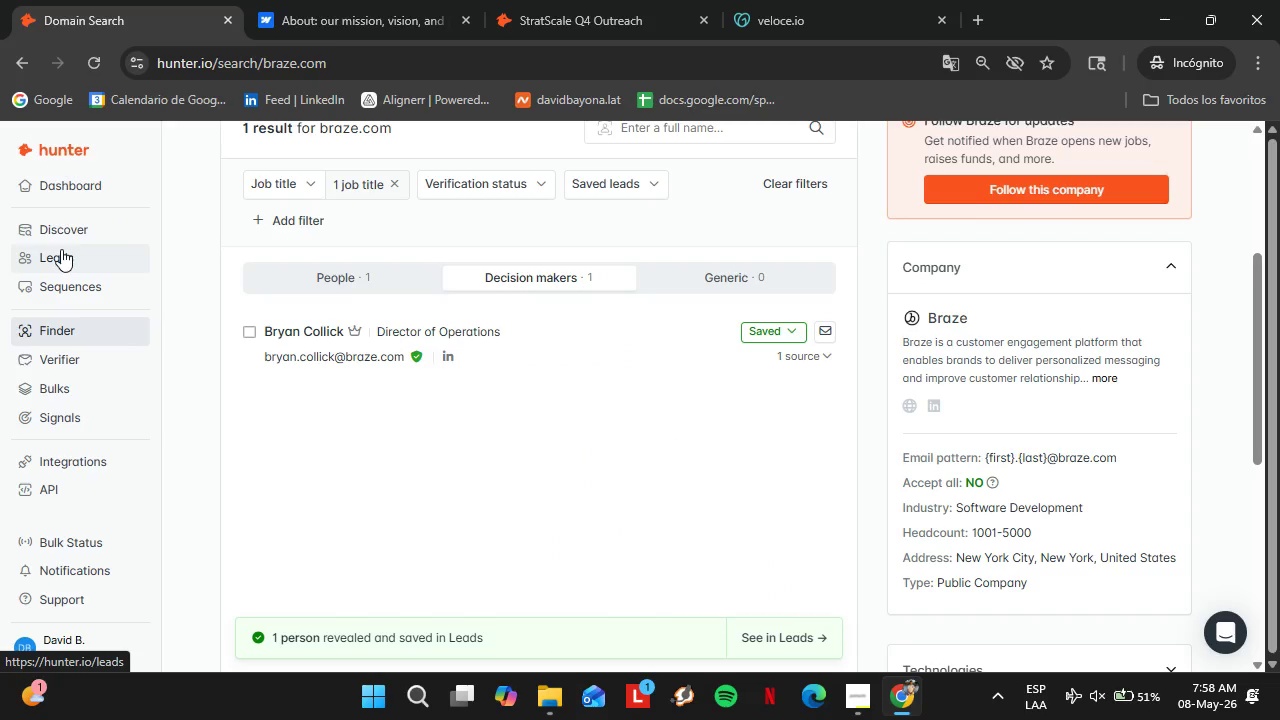 
left_click([61, 249])
 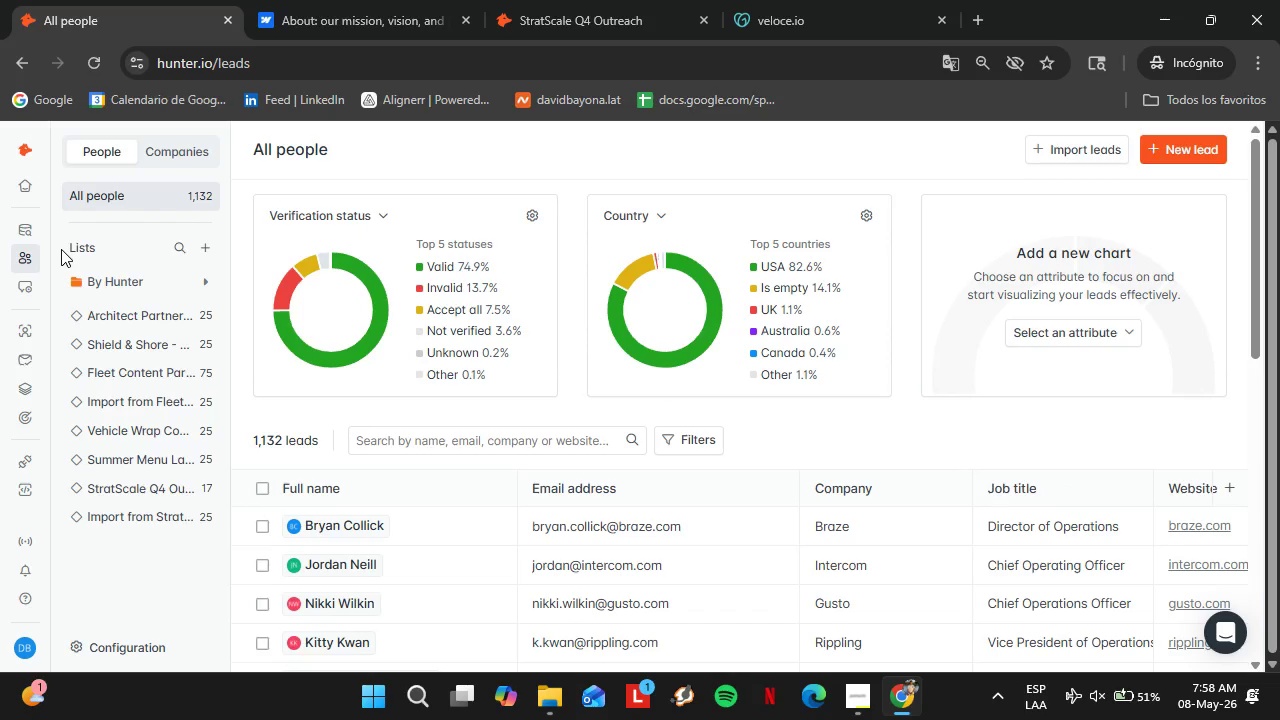 
wait(19.83)
 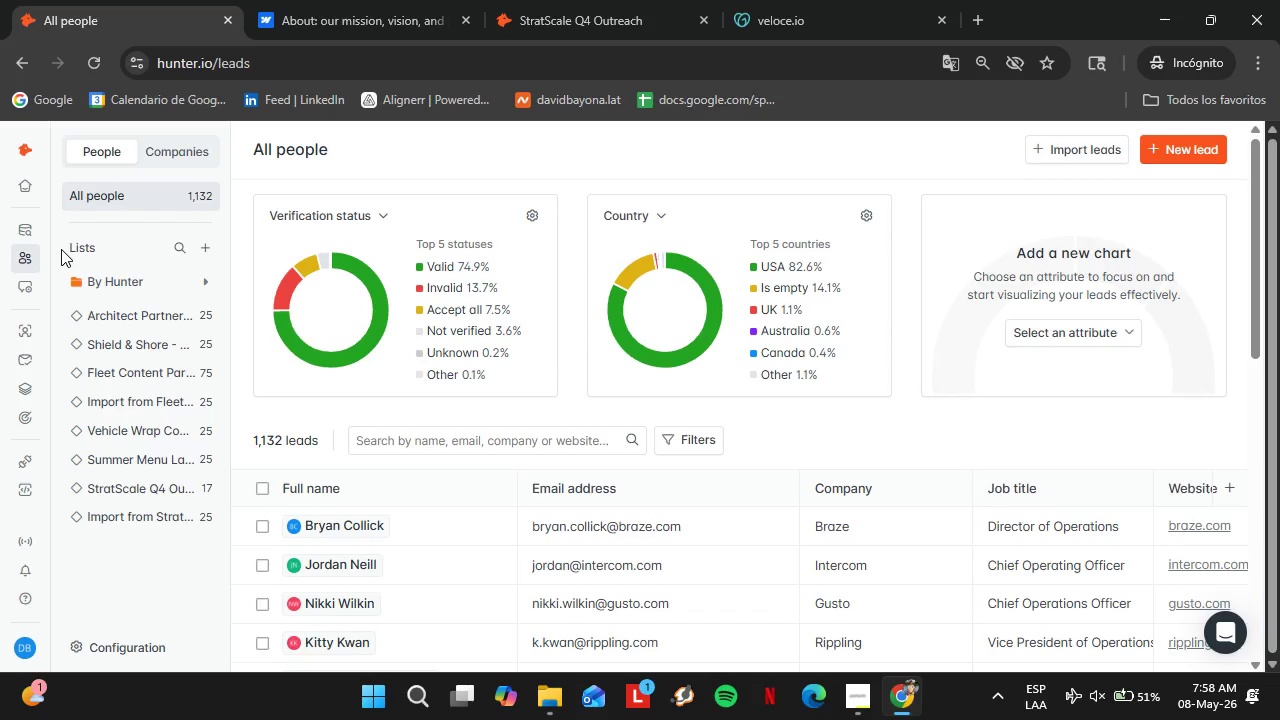 
left_click([153, 475])
 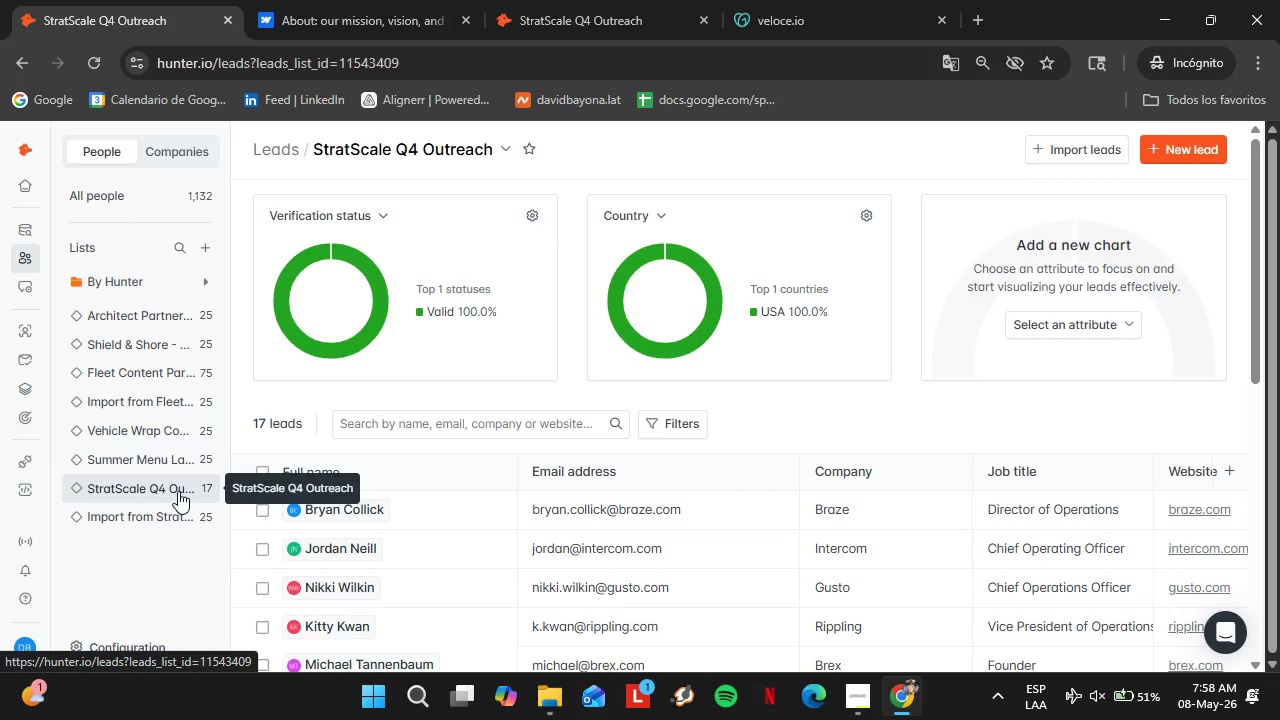 
wait(12.61)
 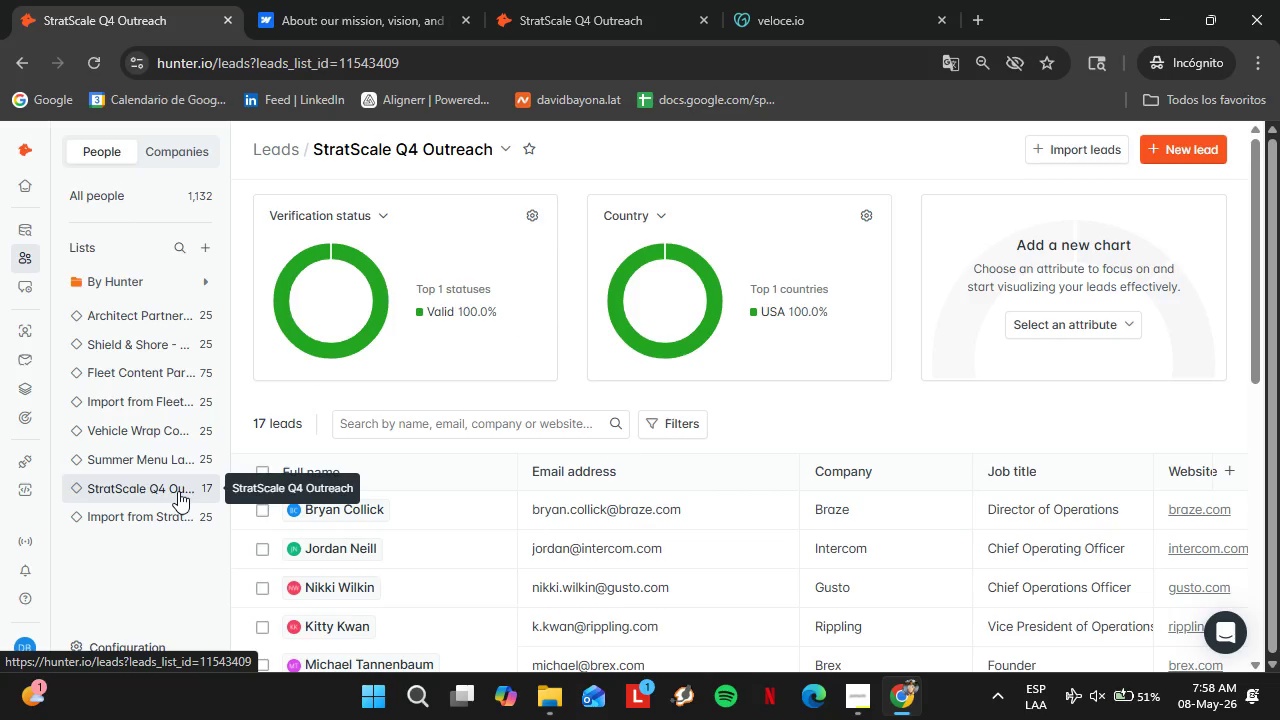 
scroll: coordinate [431, 478], scroll_direction: down, amount: 5.0
 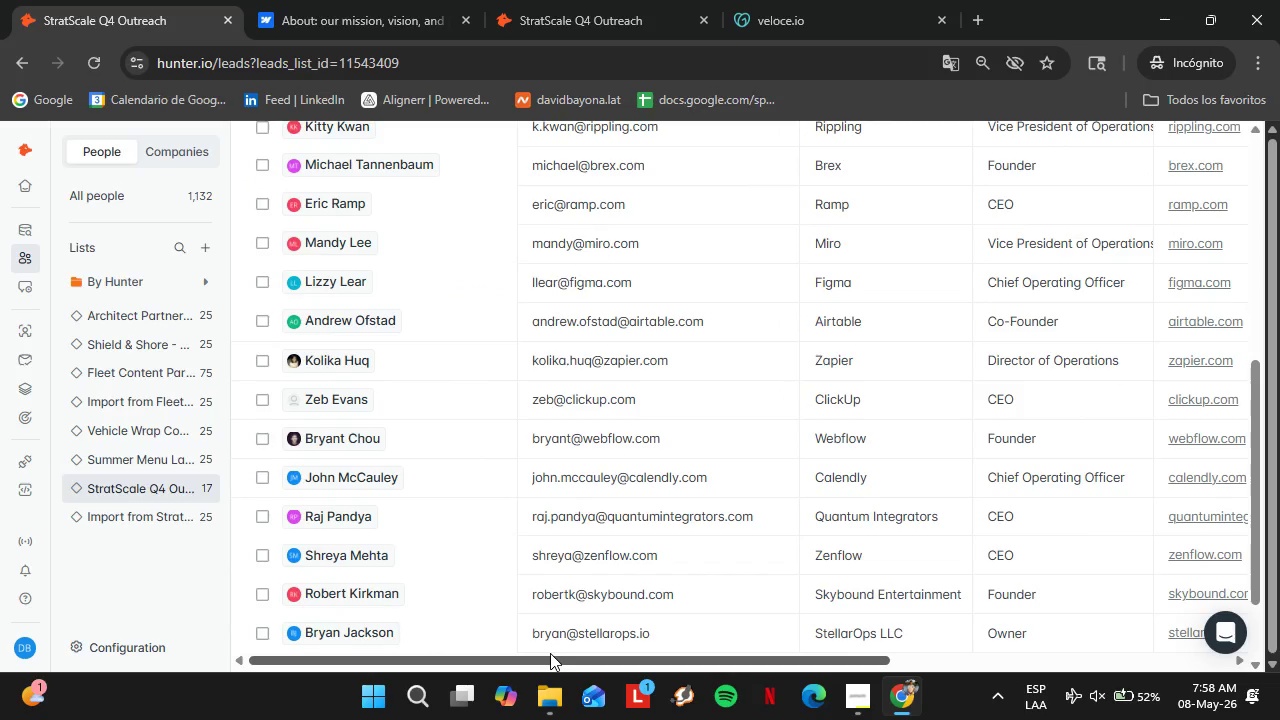 
left_click_drag(start_coordinate=[550, 653], to_coordinate=[832, 658])
 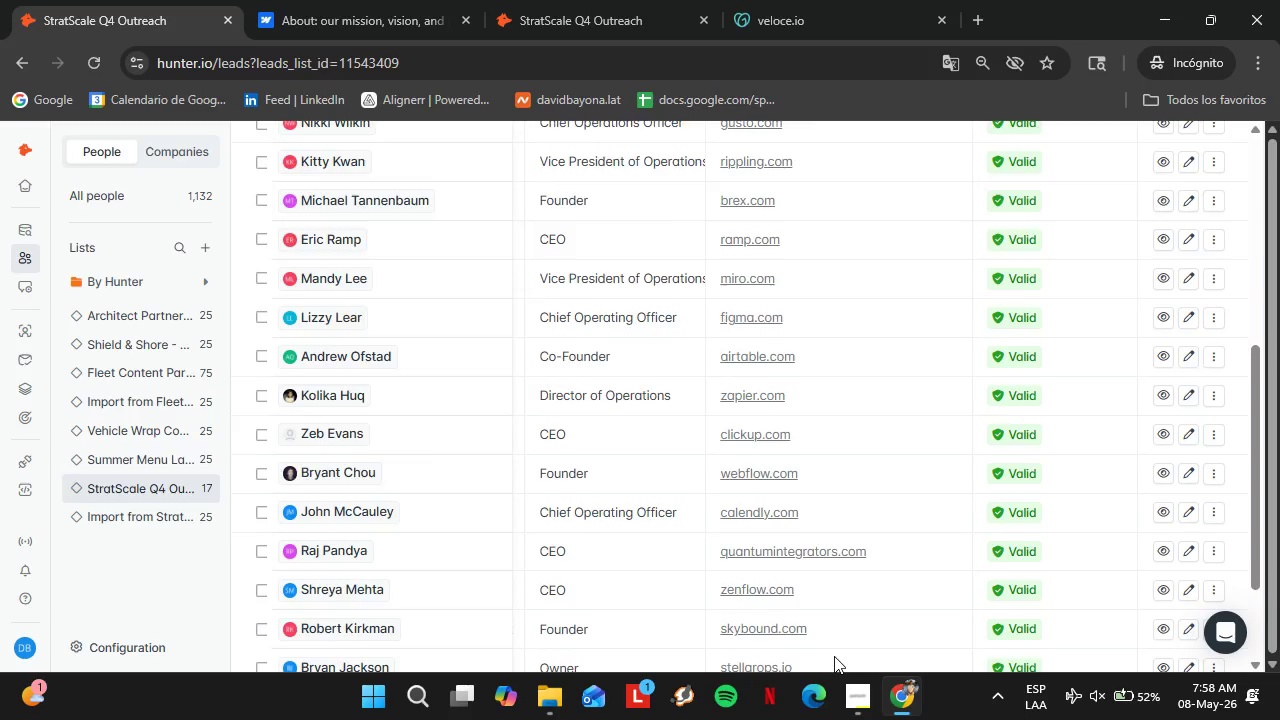 
scroll: coordinate [834, 656], scroll_direction: up, amount: 5.0
 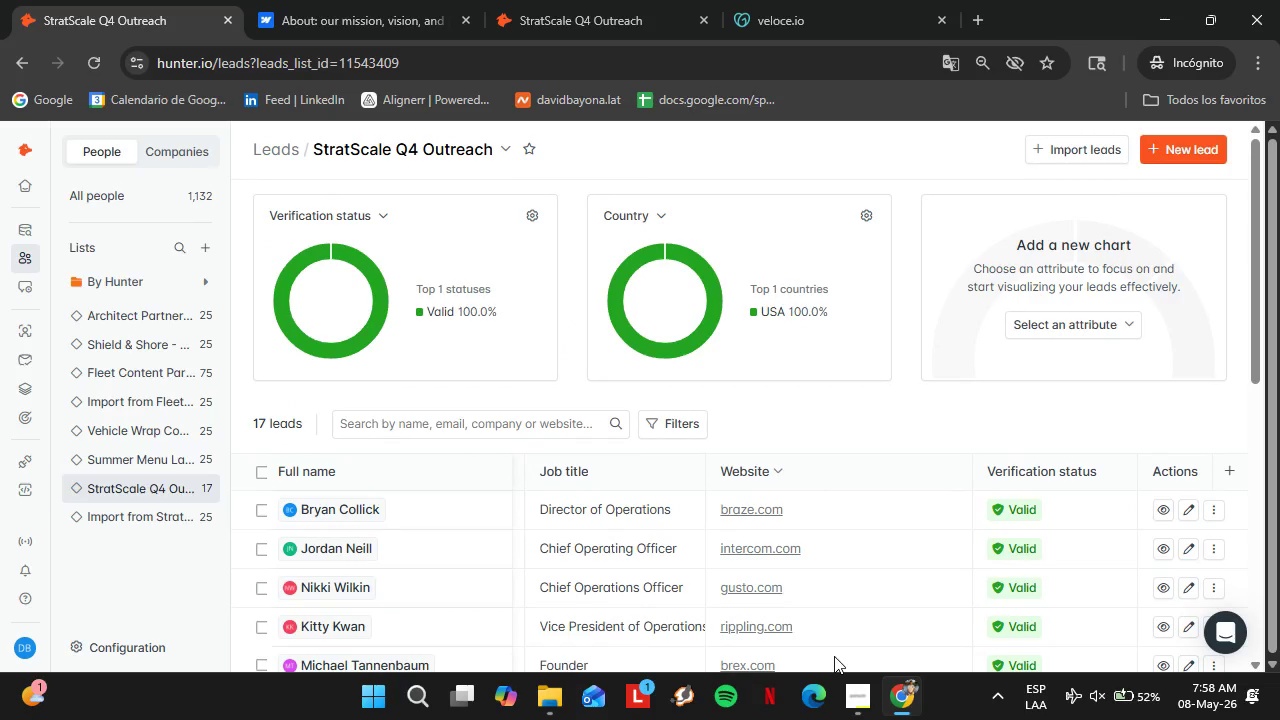 
scroll: coordinate [831, 654], scroll_direction: down, amount: 1.0
 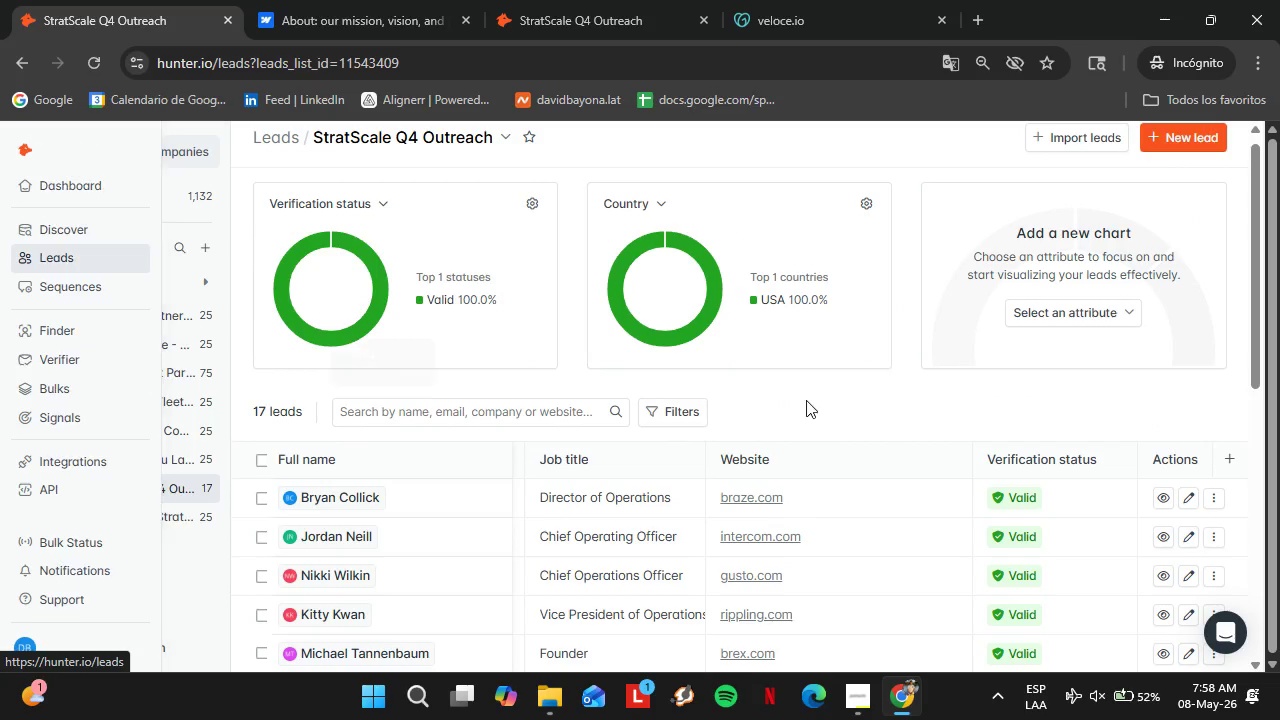 
left_click([774, 499])
 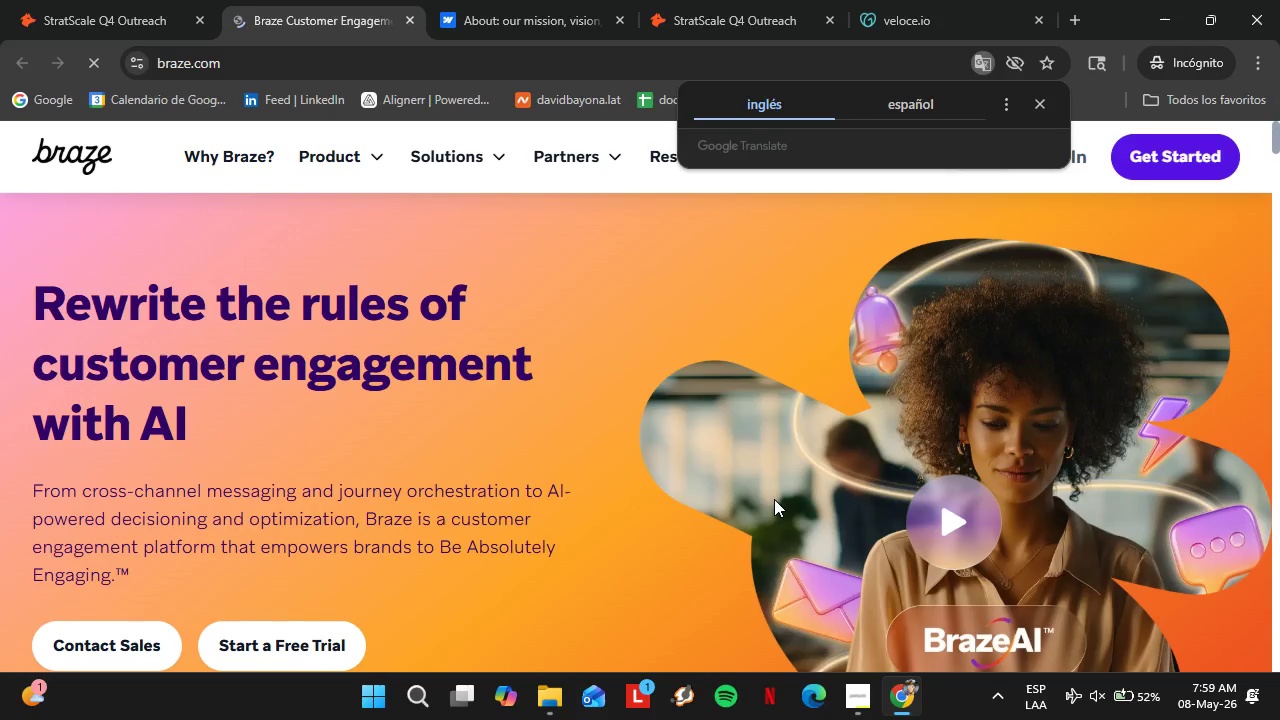 
wait(14.81)
 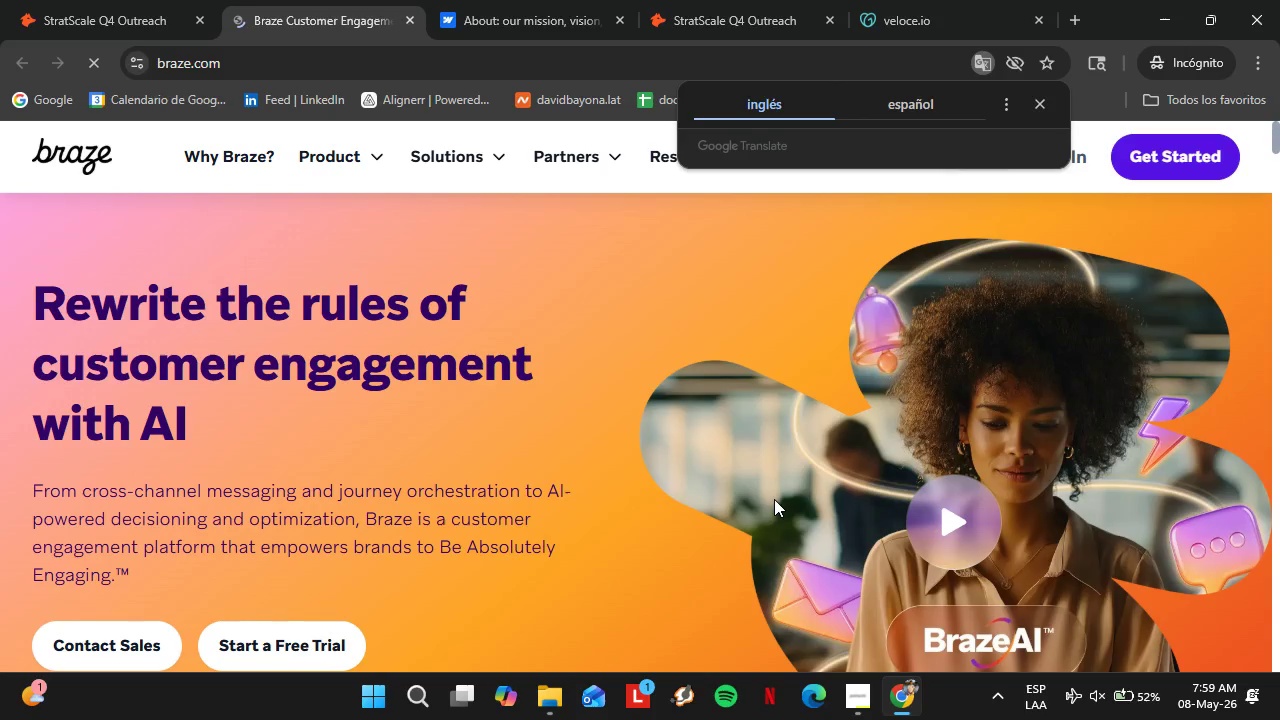 
left_click([361, 298])
 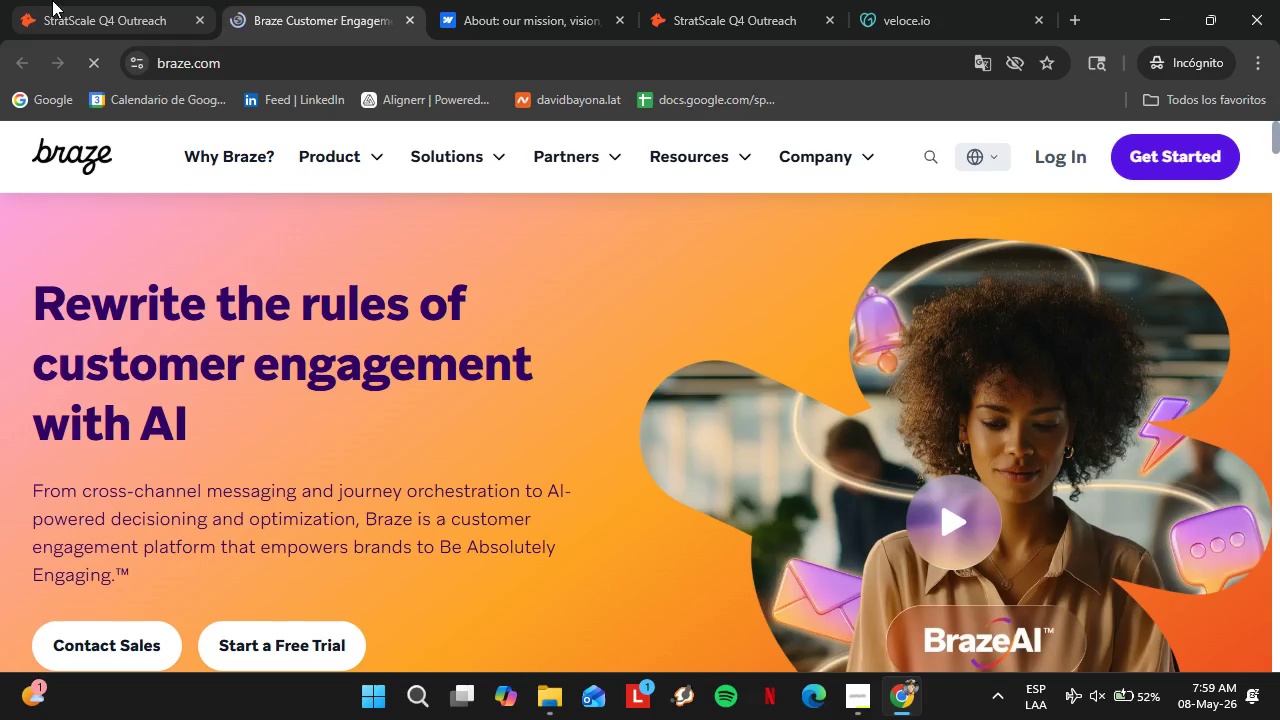 
left_click([61, 0])
 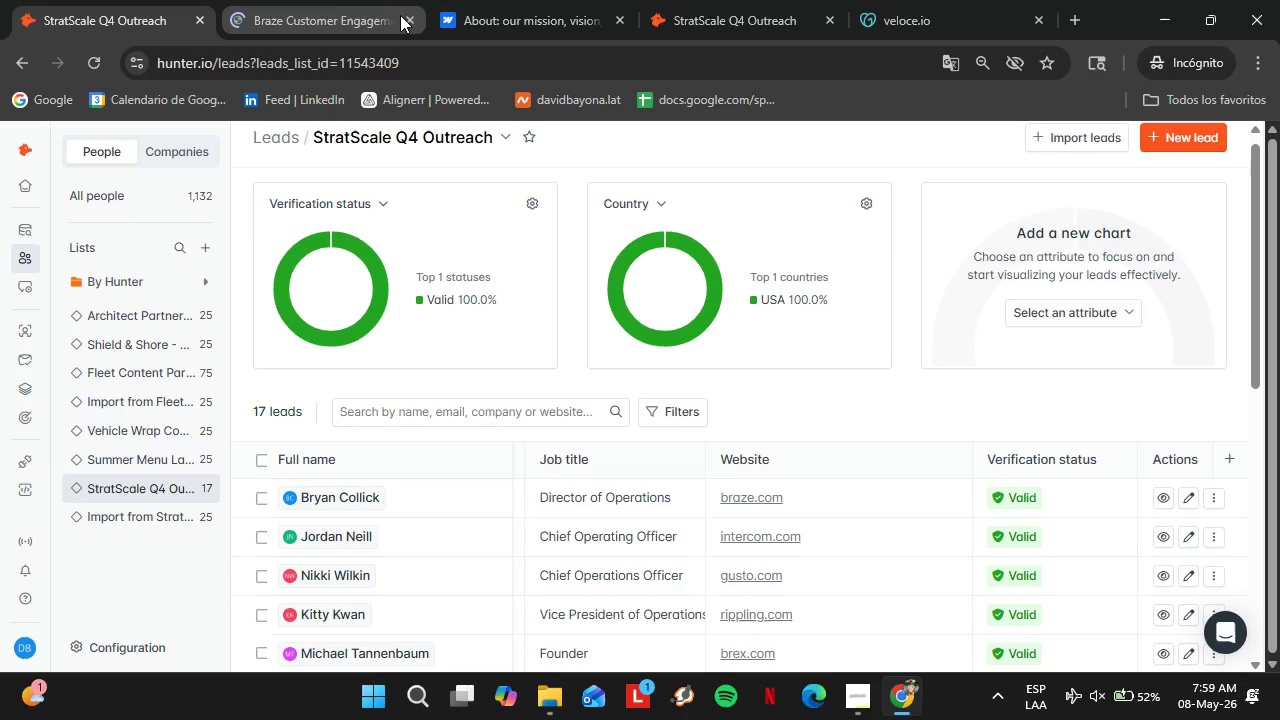 
left_click([408, 18])
 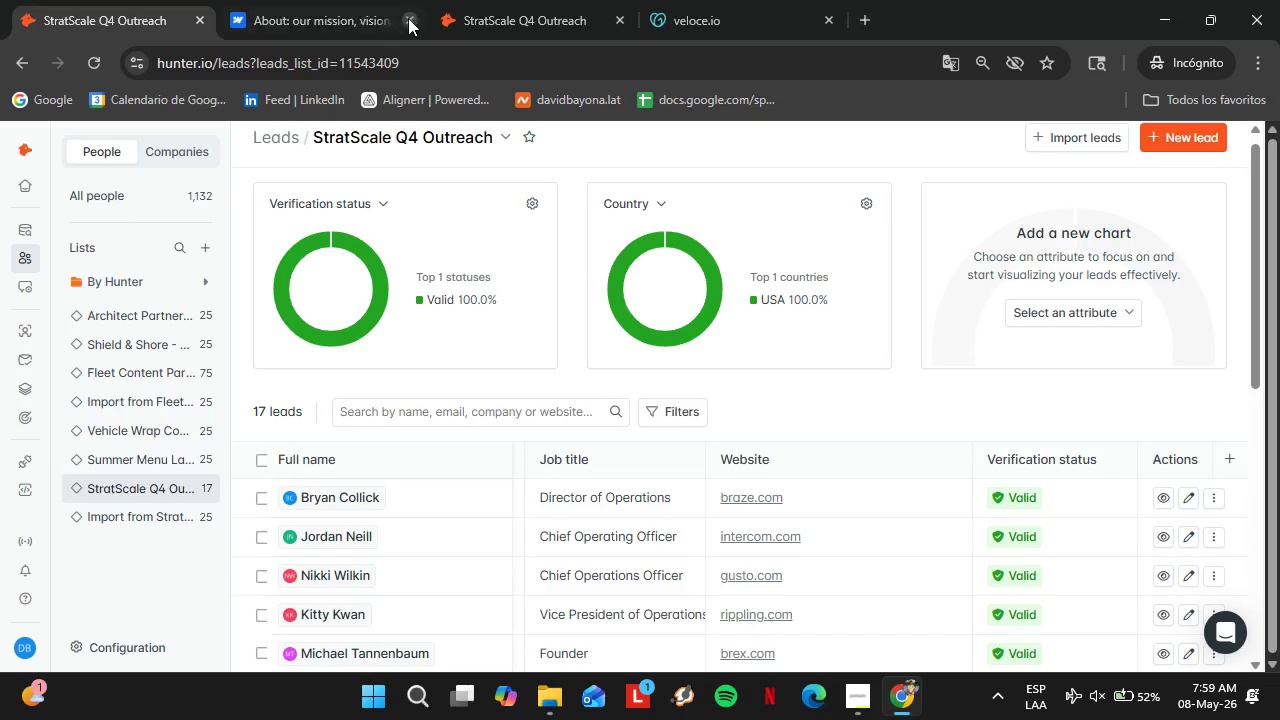 
left_click([408, 18])
 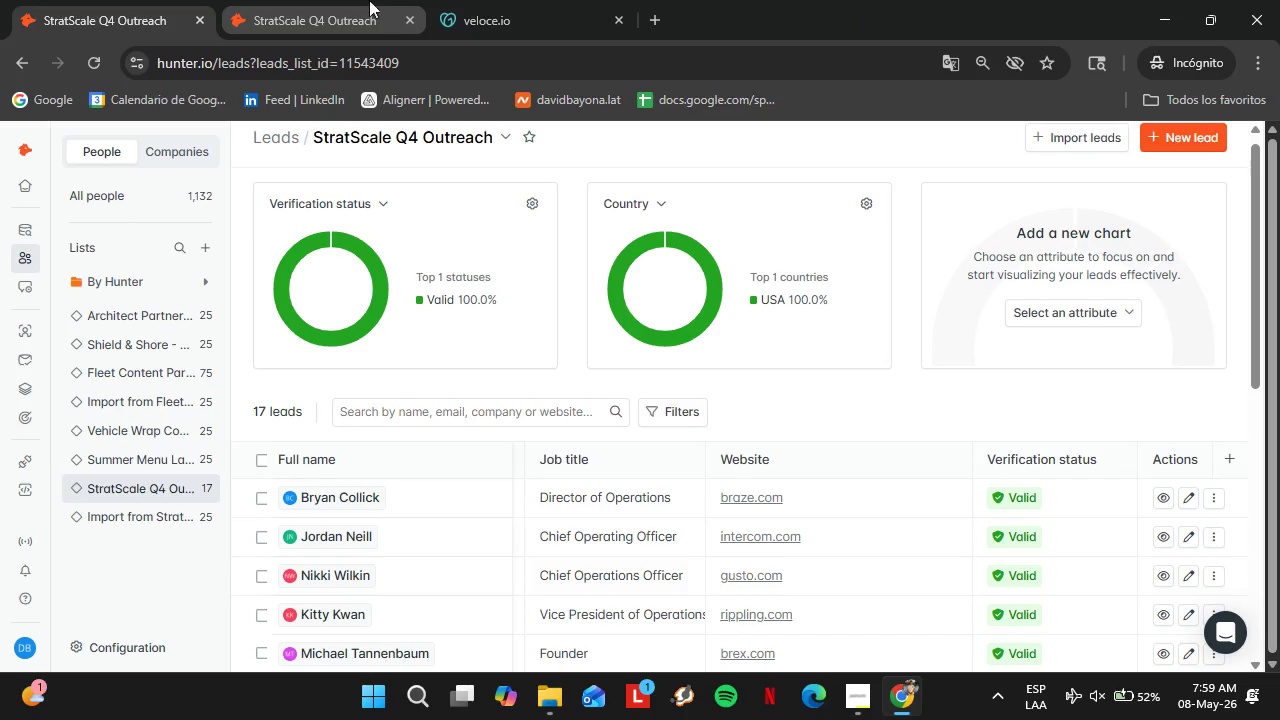 
left_click_drag(start_coordinate=[358, 0], to_coordinate=[126, 5])
 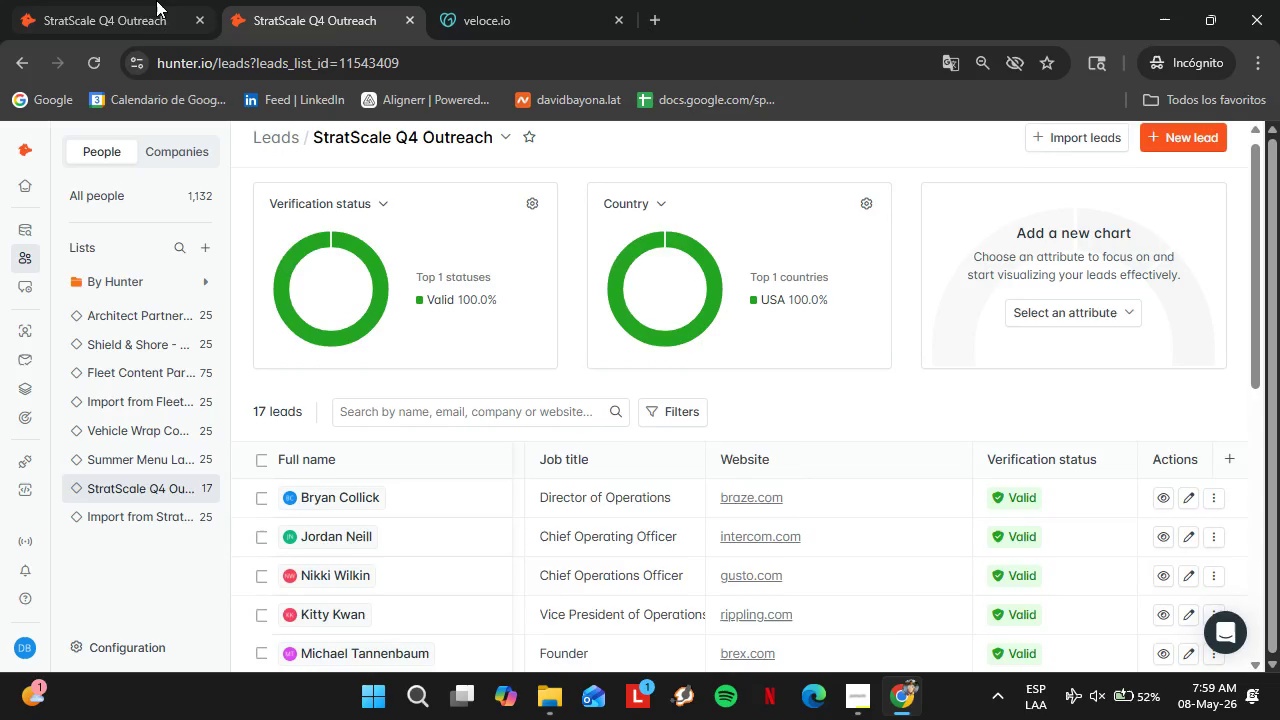 
double_click([153, 0])
 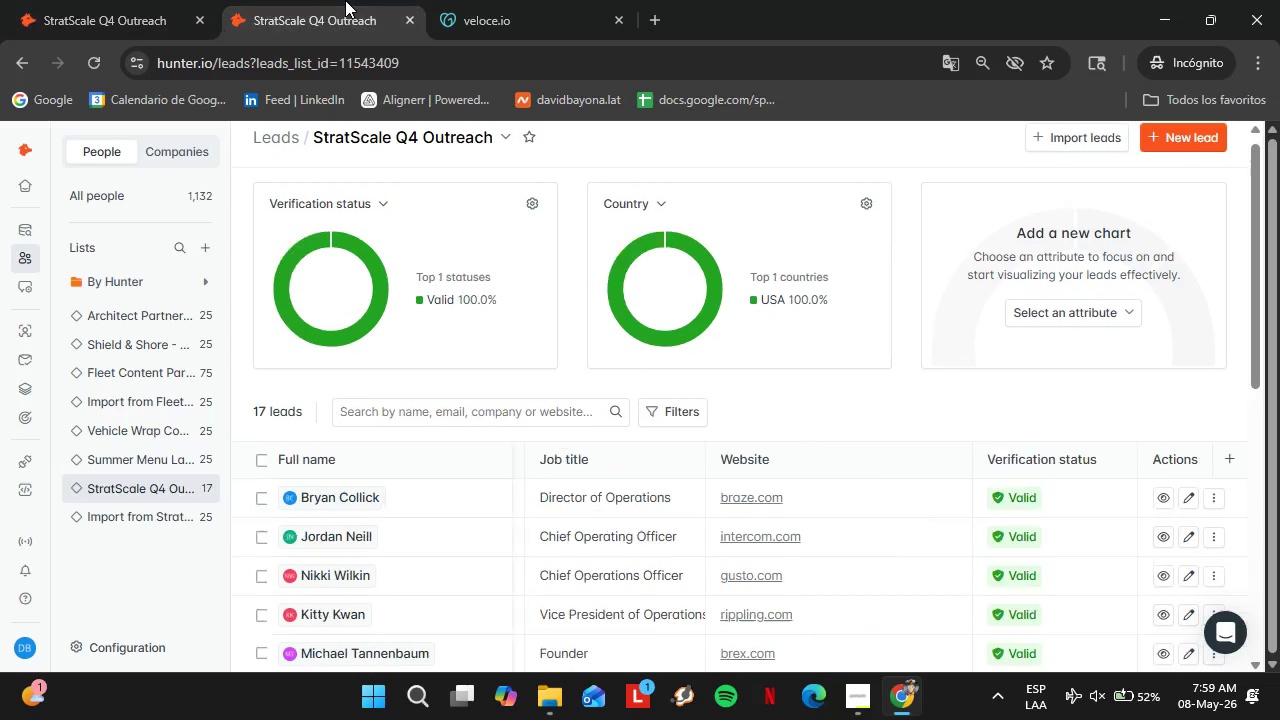 
triple_click([345, 0])
 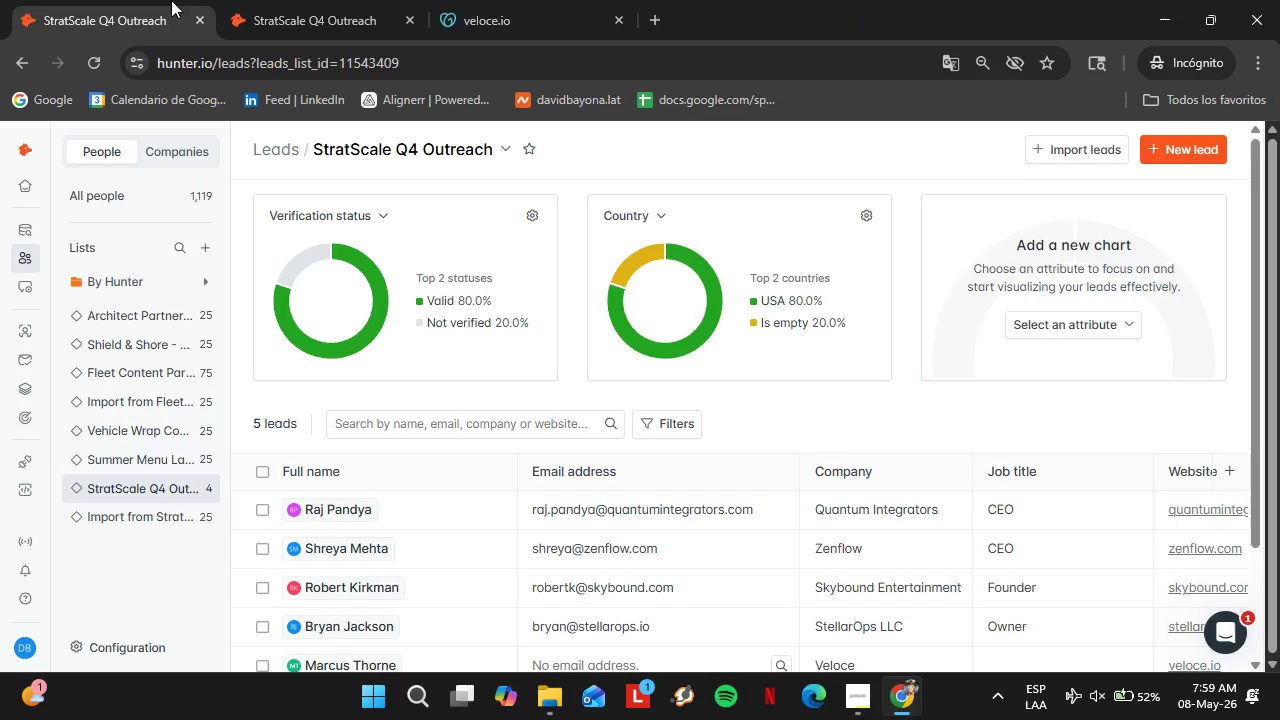 
triple_click([171, 0])
 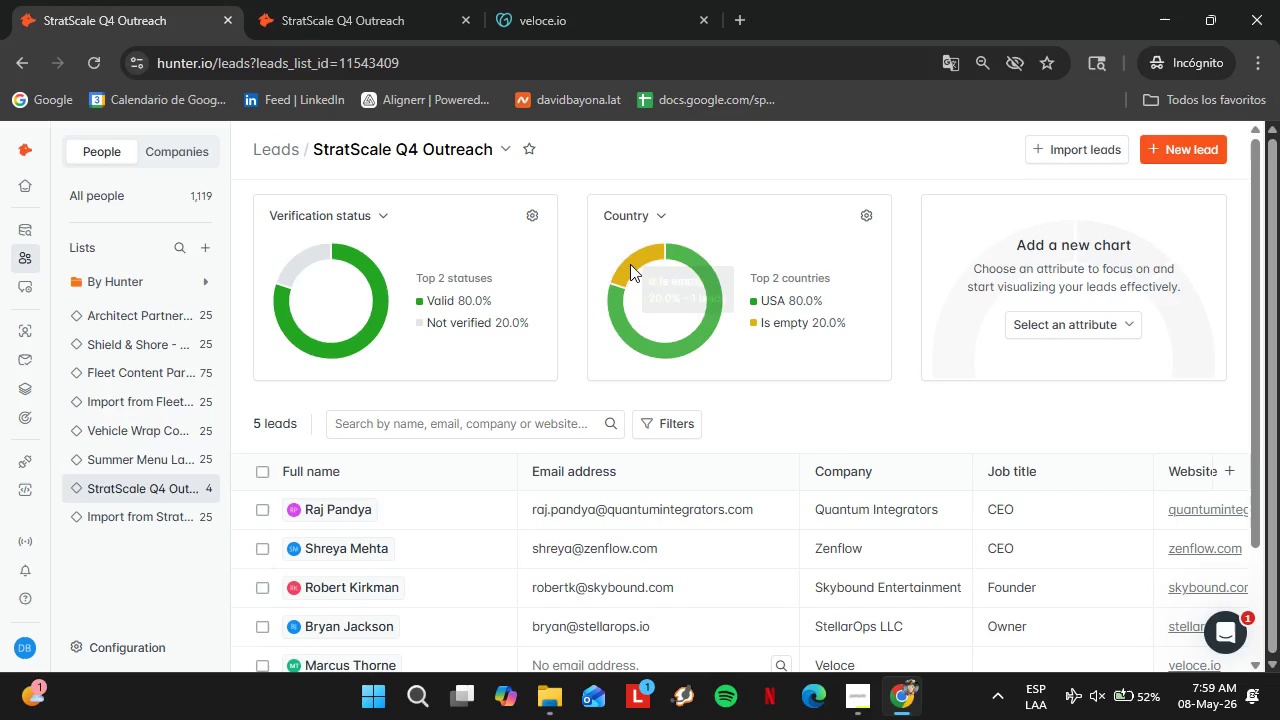 
left_click([630, 264])
 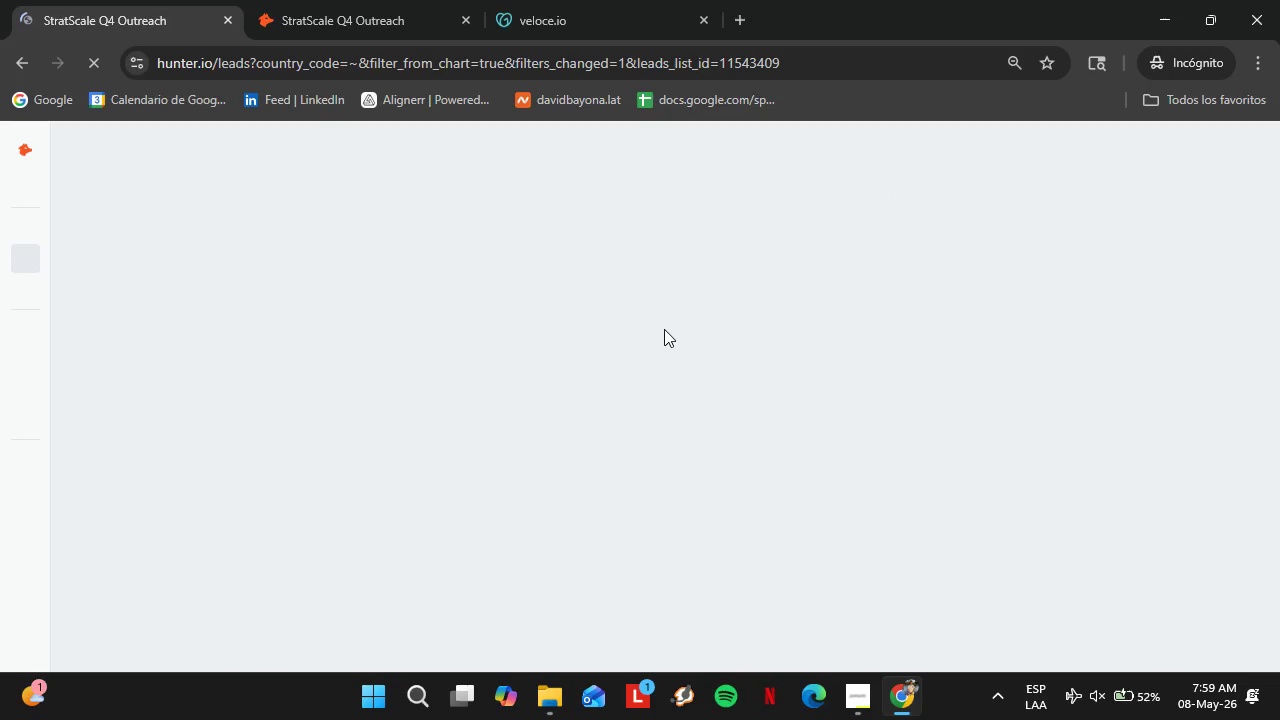 
wait(9.64)
 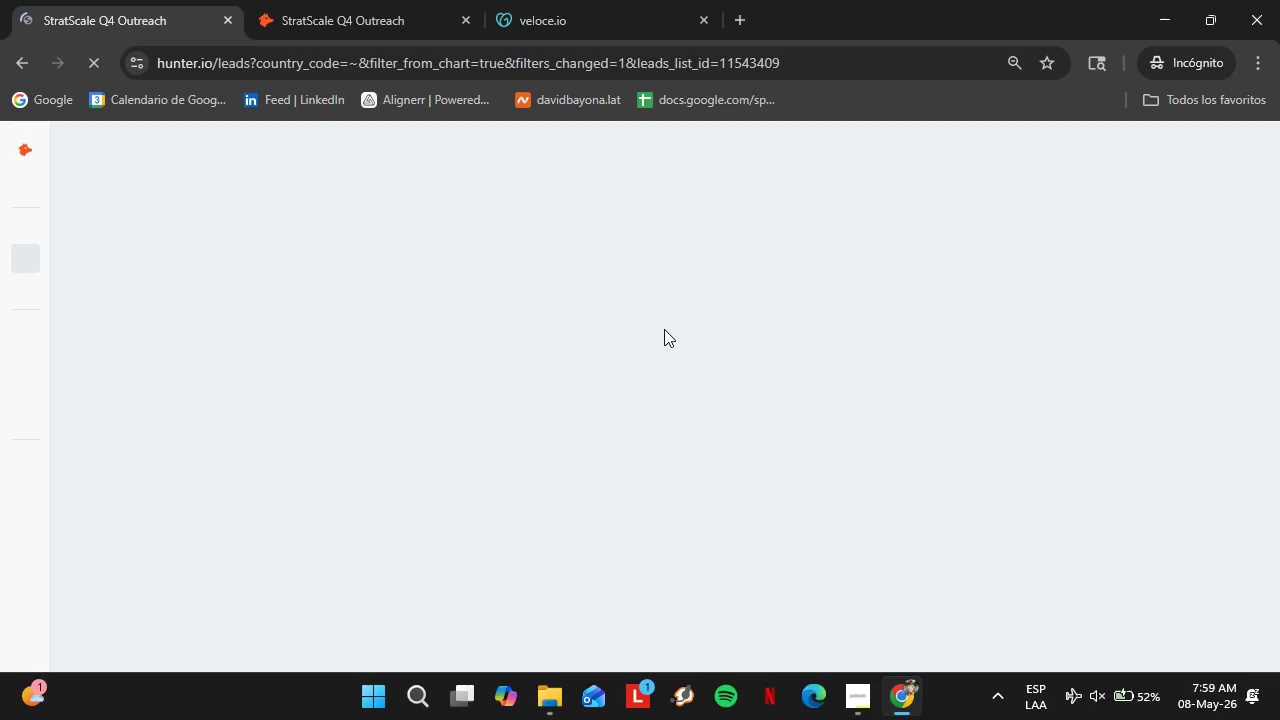 
left_click([457, 249])
 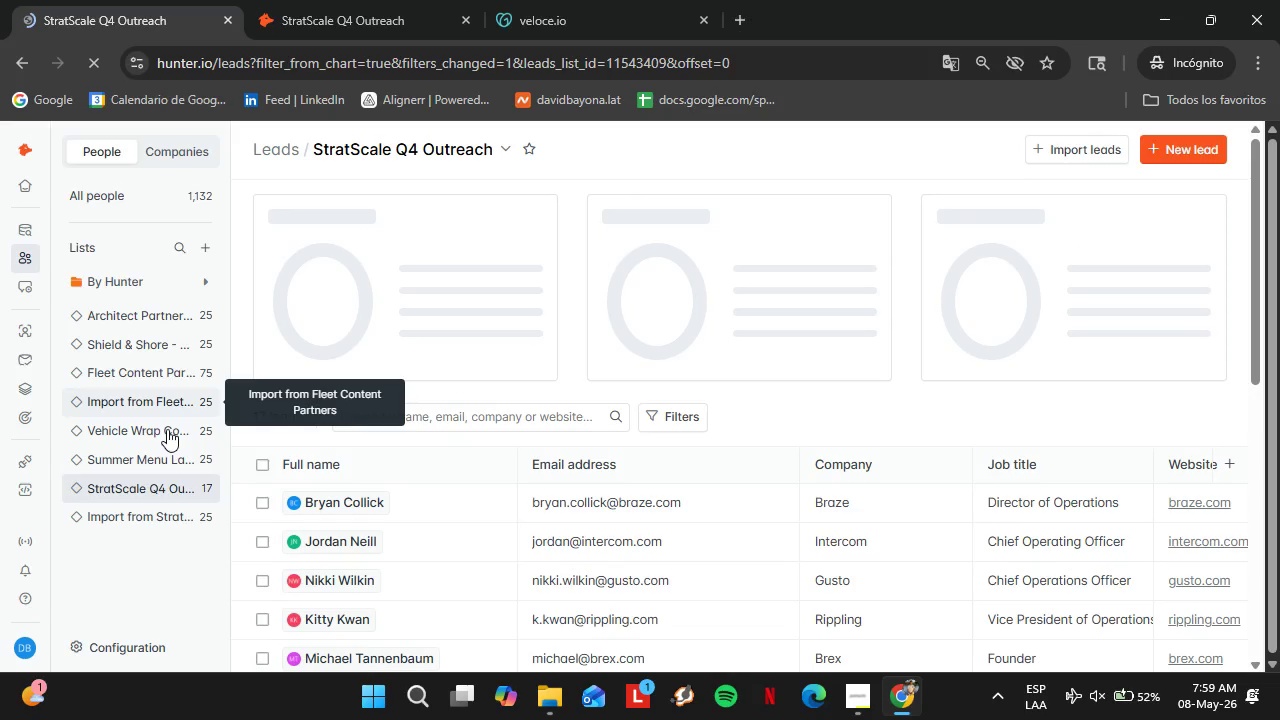 
left_click([432, 0])
 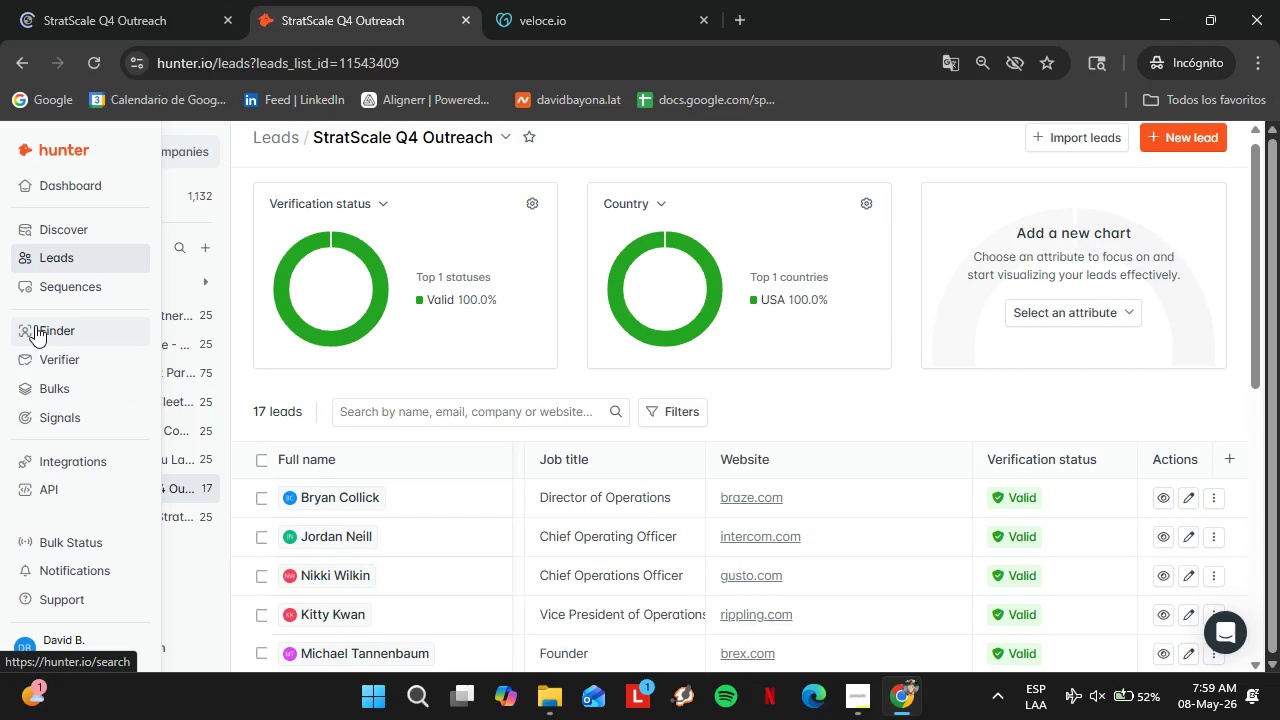 
left_click([35, 325])
 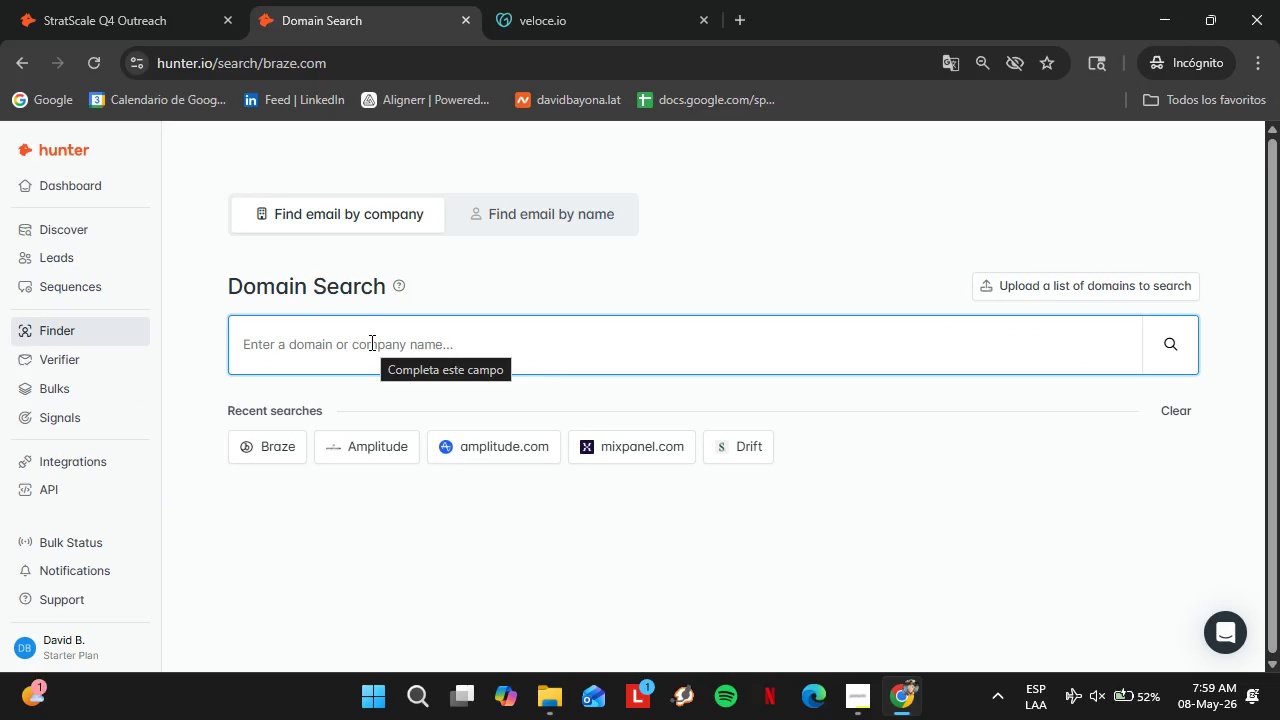 
wait(5.7)
 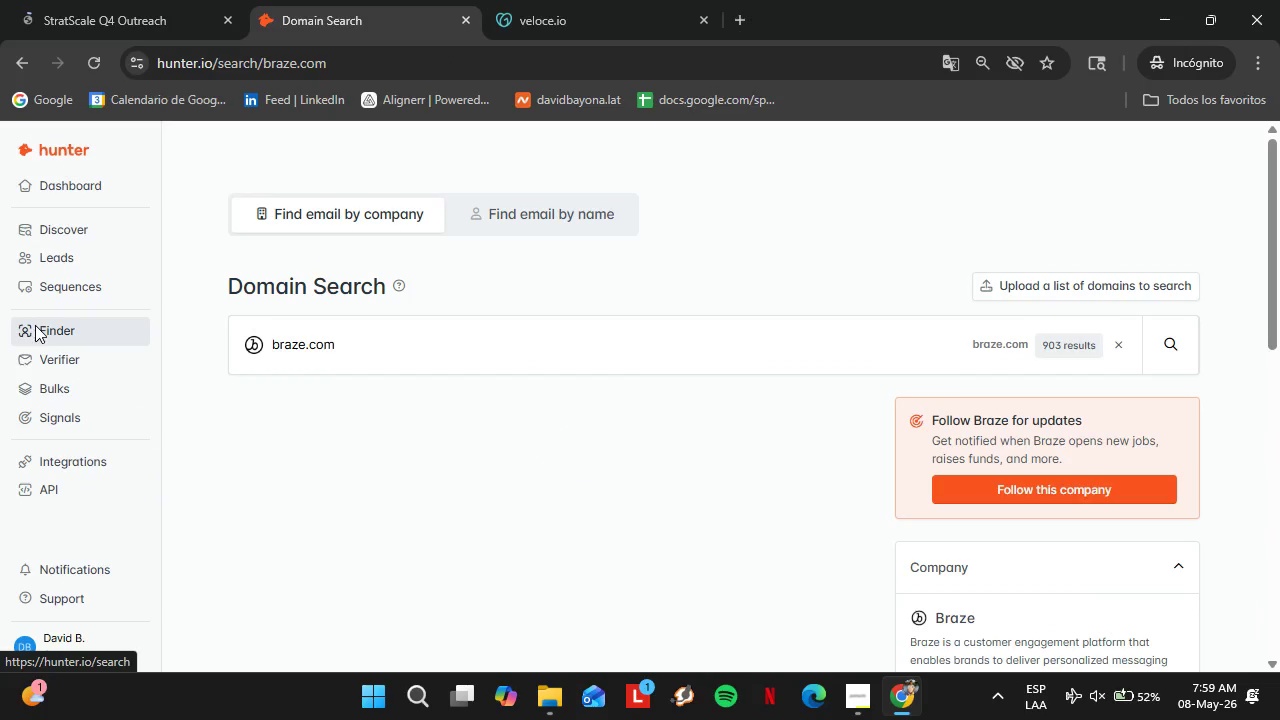 
type(asana.com)
 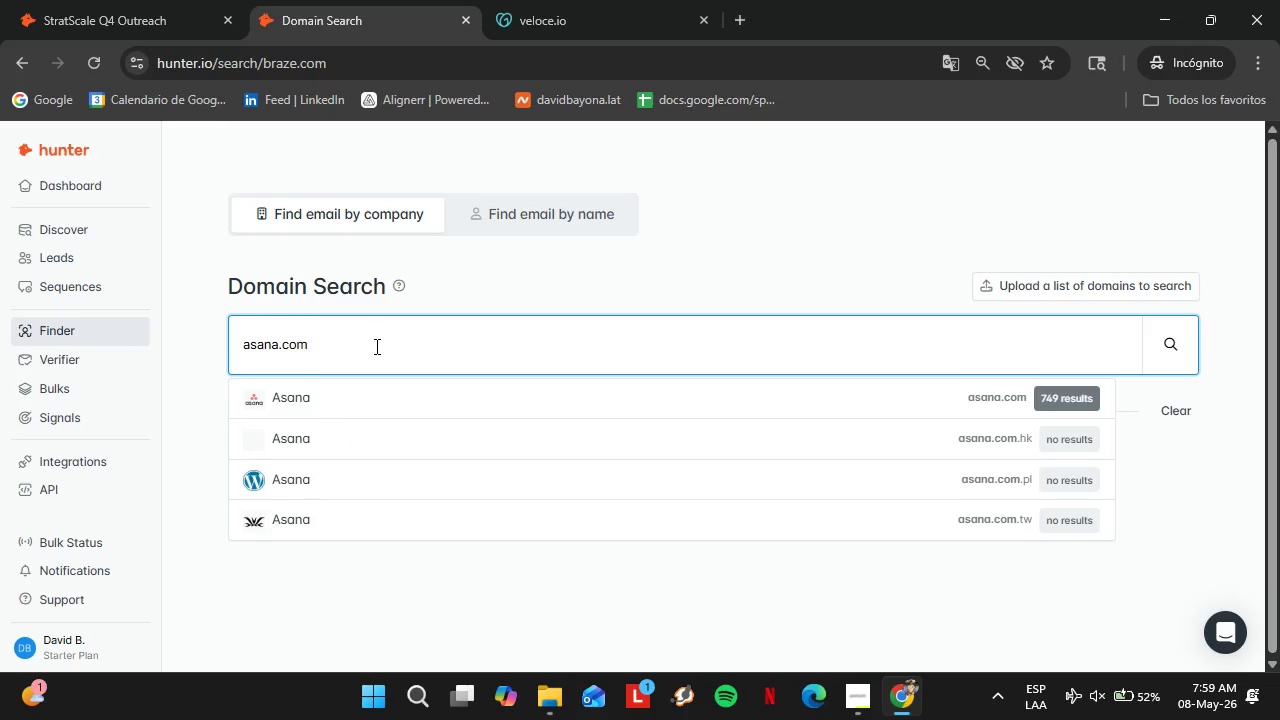 
left_click([390, 385])
 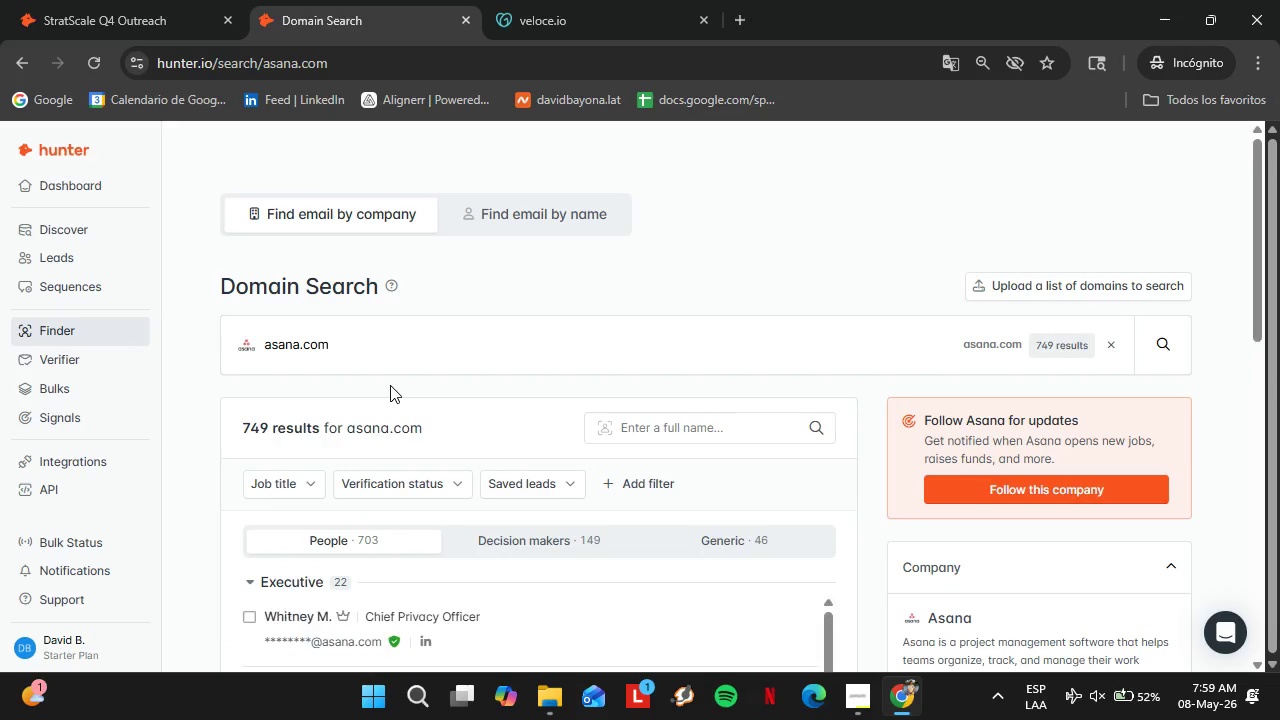 
scroll: coordinate [390, 385], scroll_direction: up, amount: 1.0
 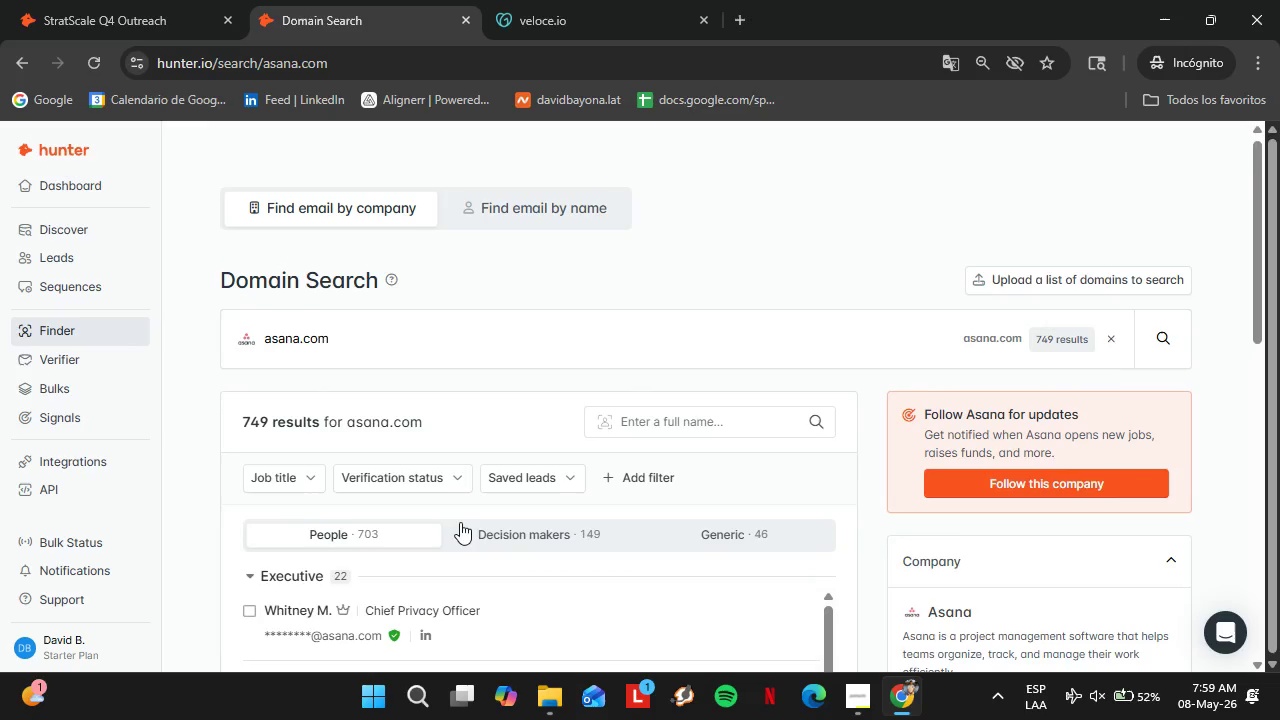 
scroll: coordinate [1036, 393], scroll_direction: down, amount: 13.0
 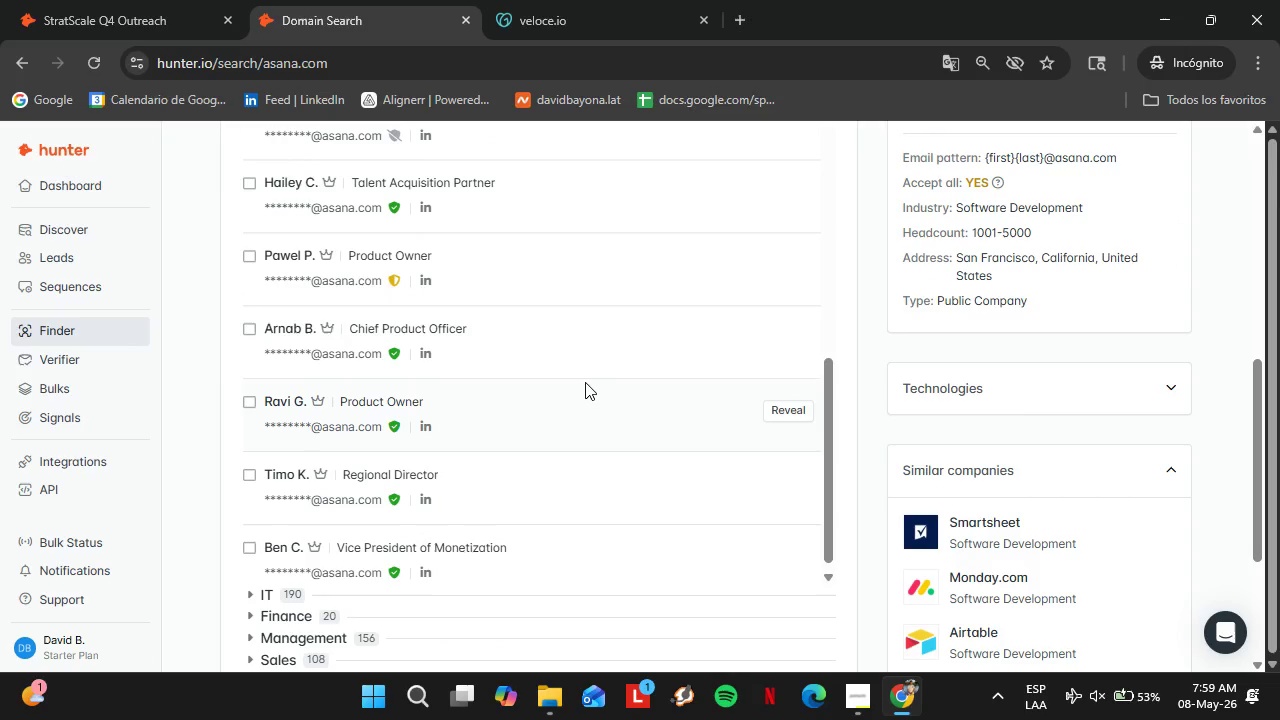 
scroll: coordinate [575, 368], scroll_direction: down, amount: 3.0
 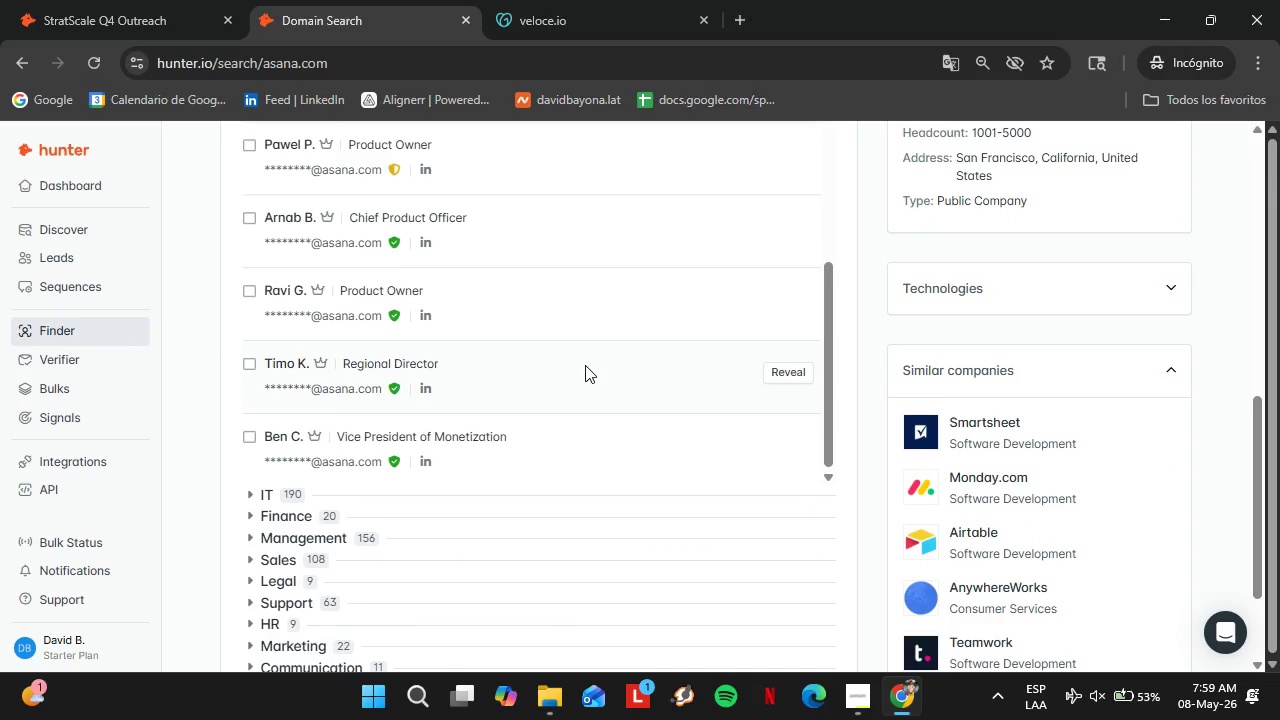 
scroll: coordinate [895, 372], scroll_direction: up, amount: 12.0
 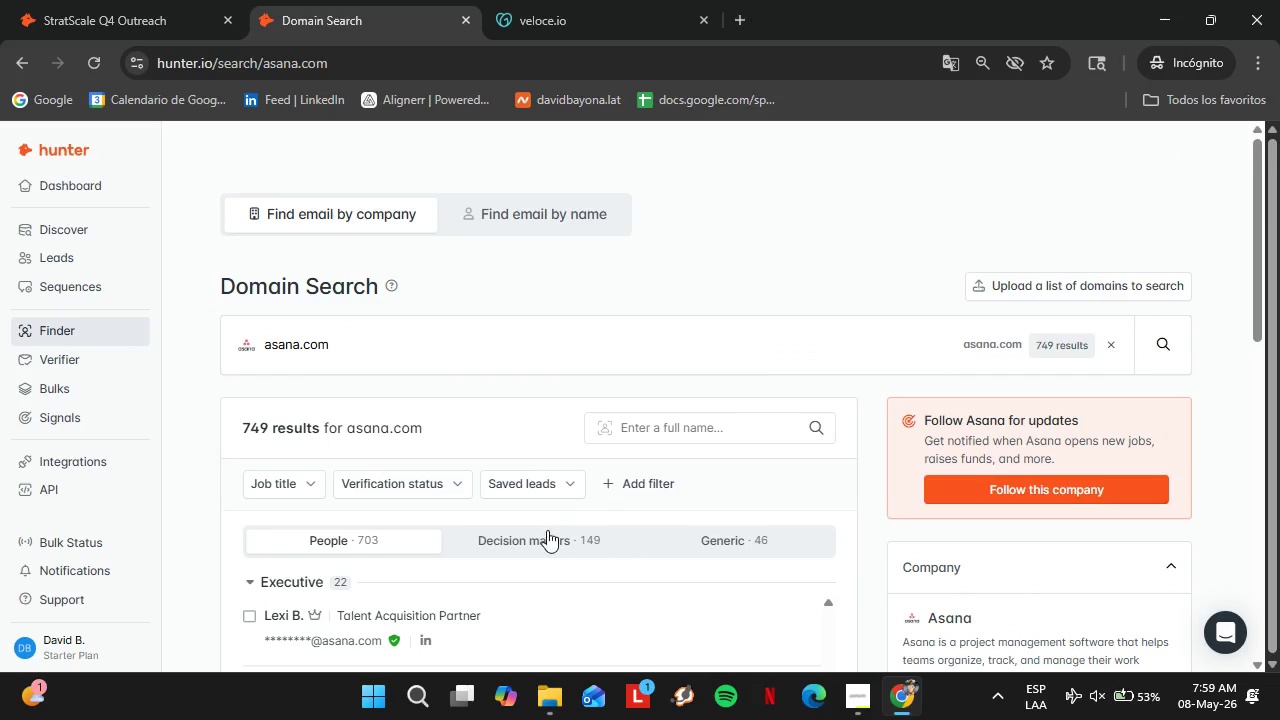 
left_click([544, 539])
 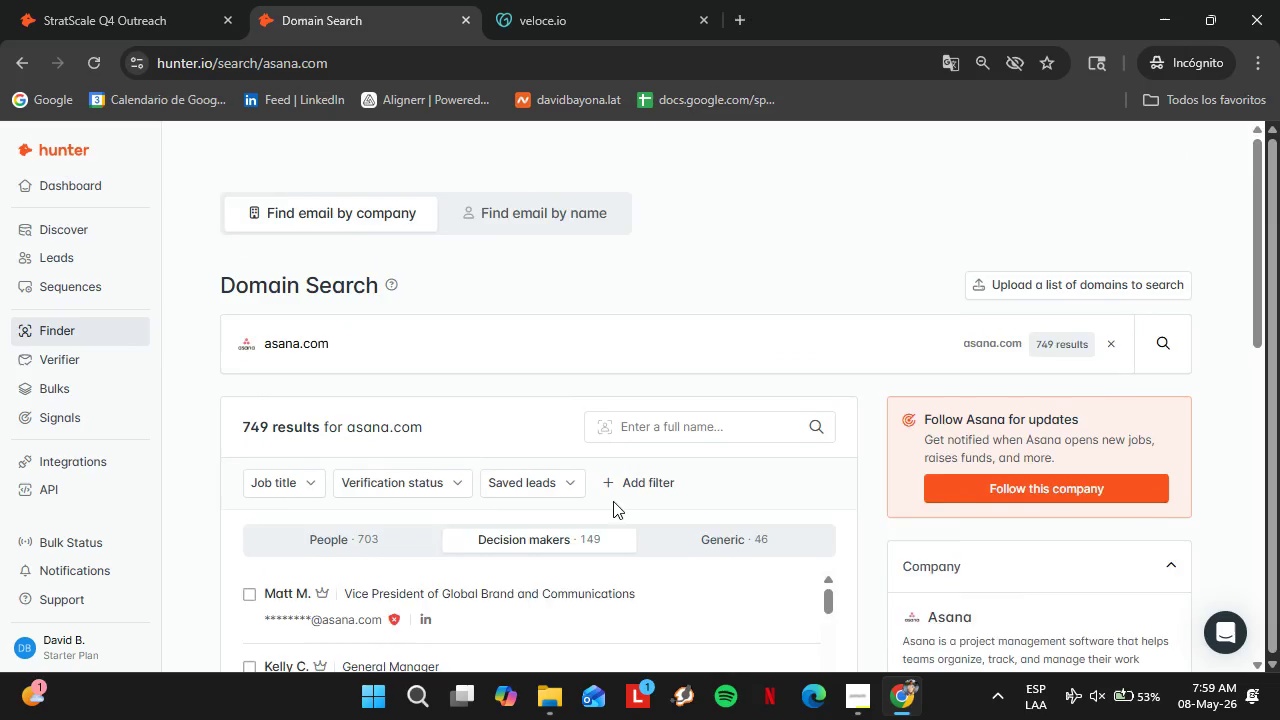 
scroll: coordinate [601, 474], scroll_direction: down, amount: 4.0
 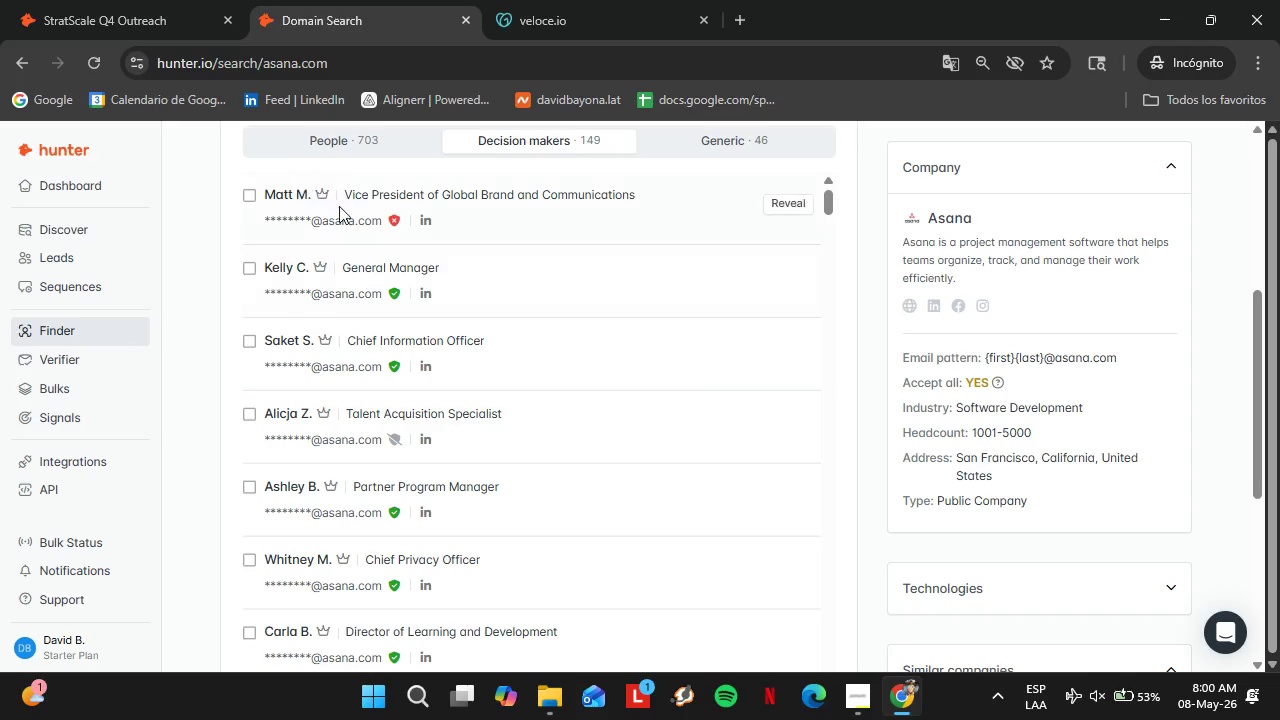 
scroll: coordinate [341, 205], scroll_direction: up, amount: 1.0
 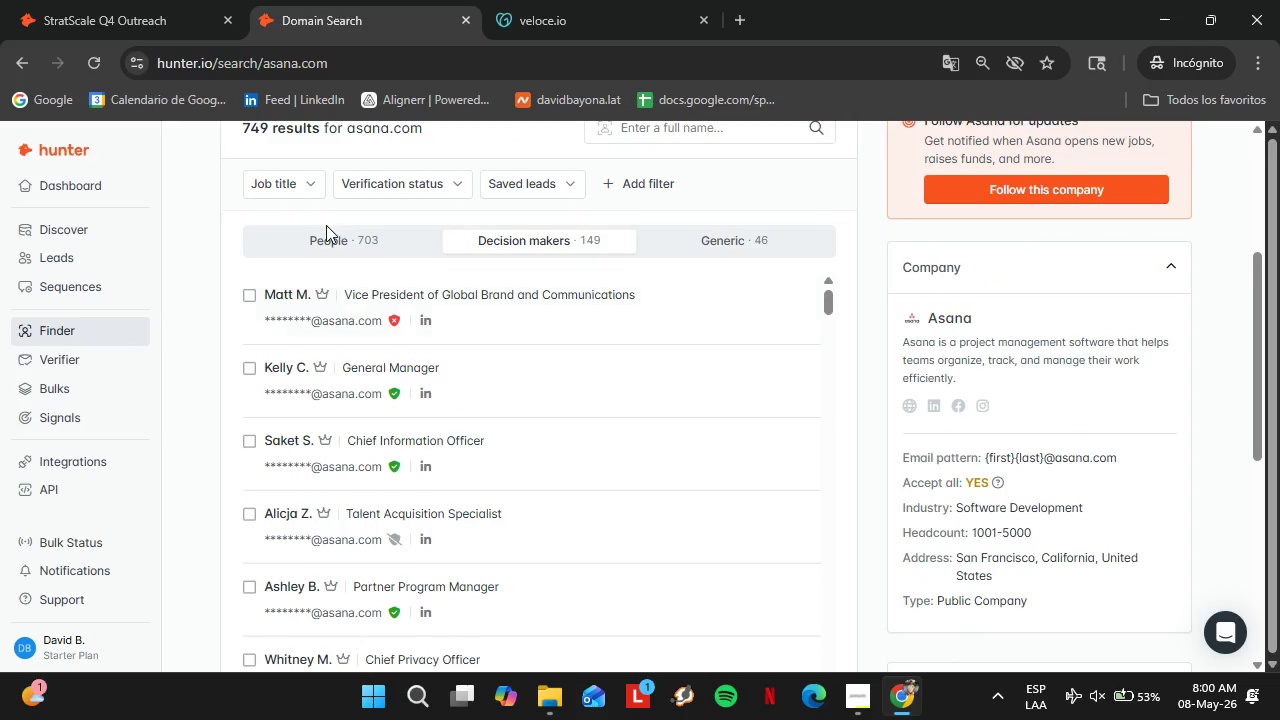 
left_click([326, 226])
 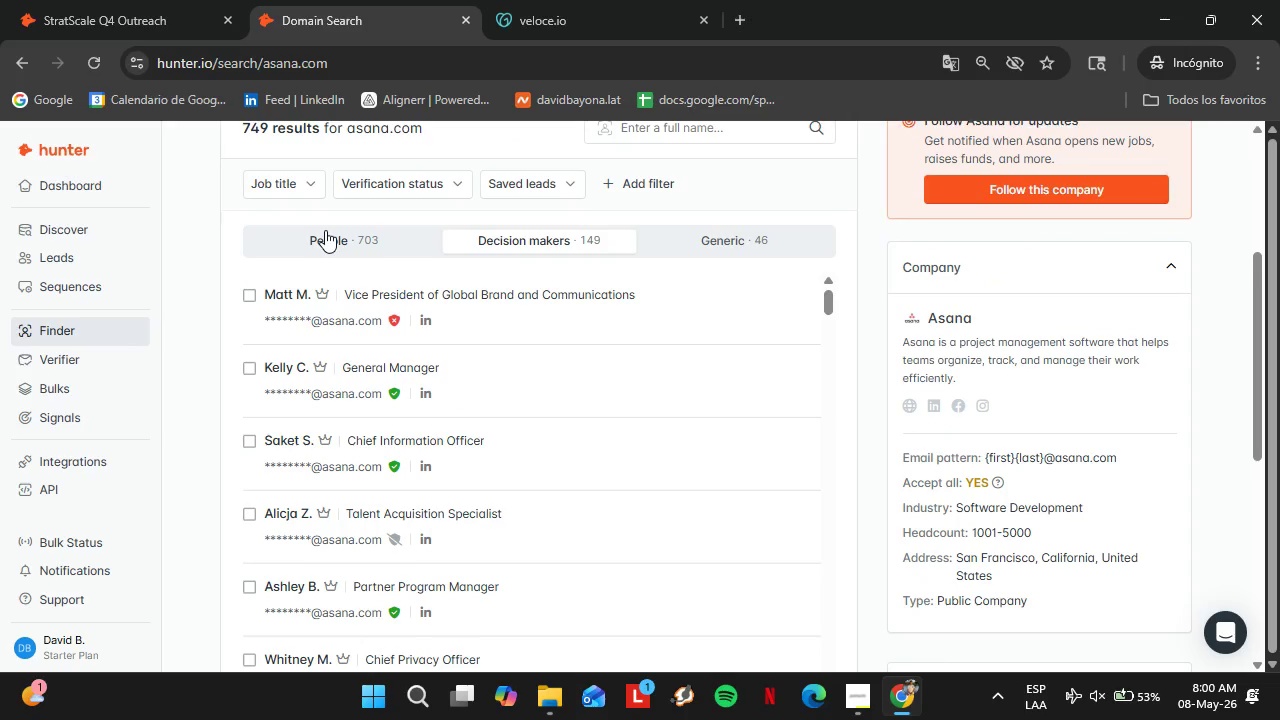 
left_click([325, 230])
 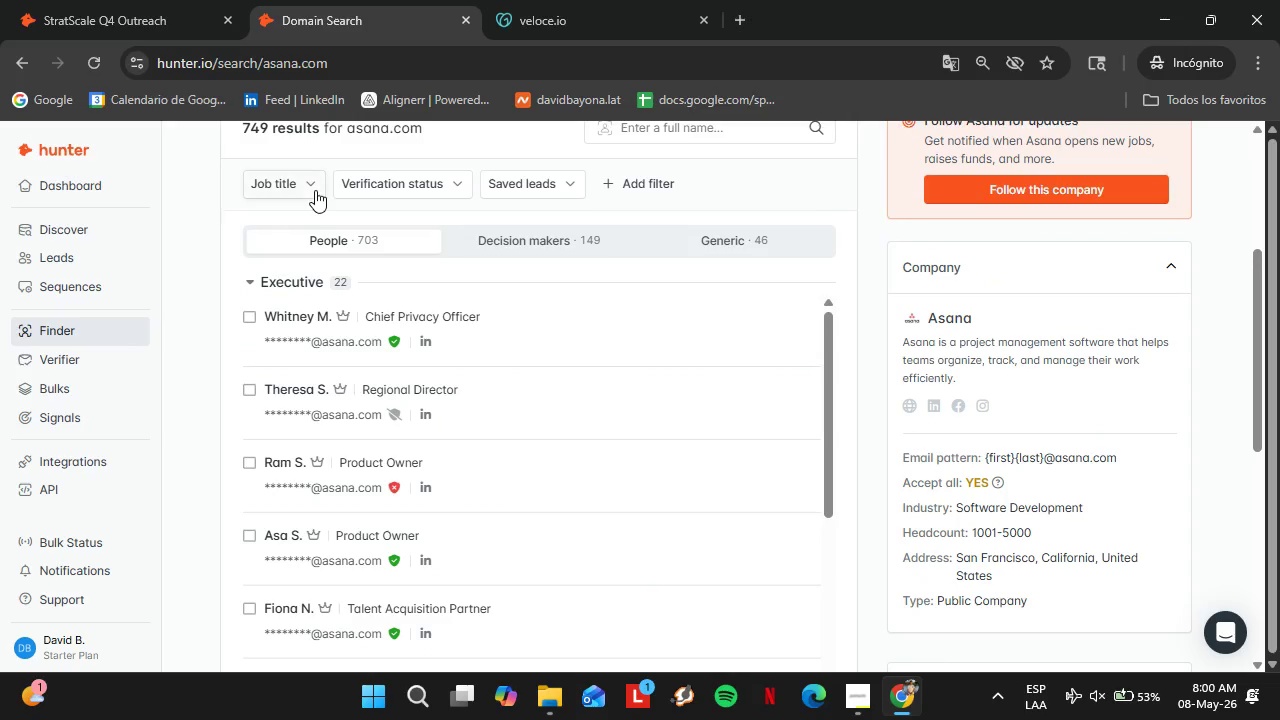 
left_click([315, 190])
 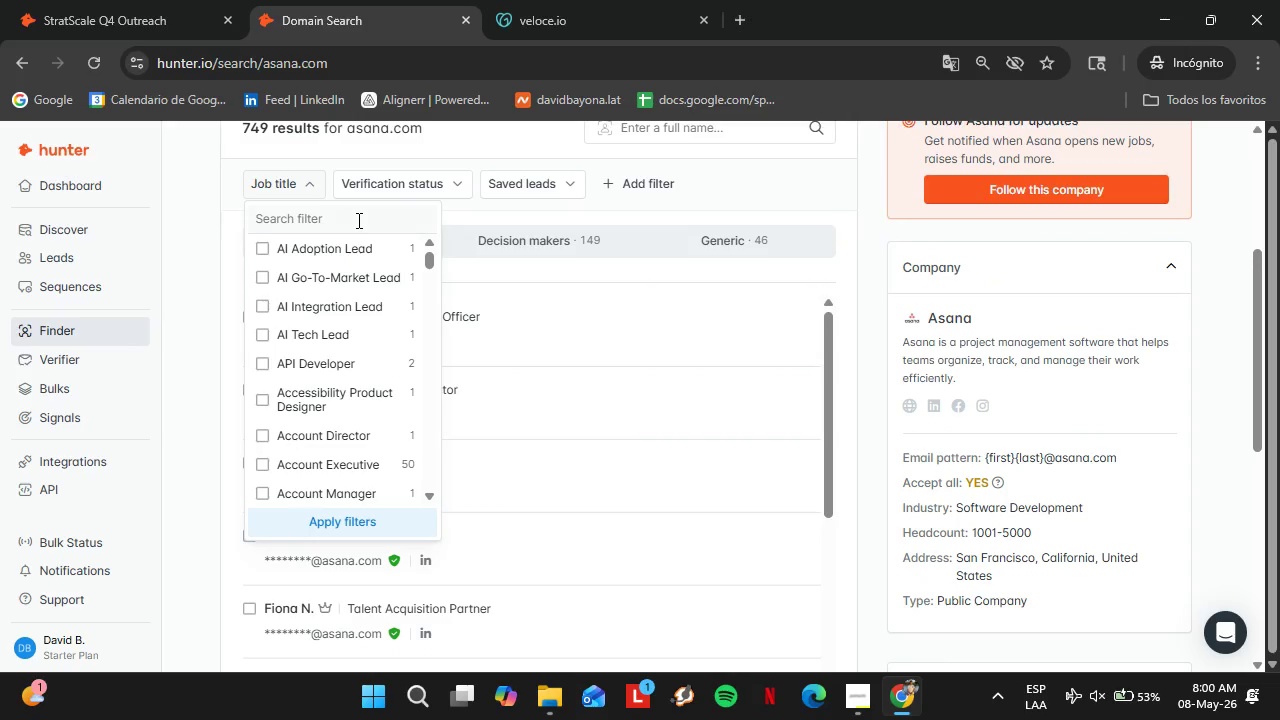 
left_click([357, 220])
 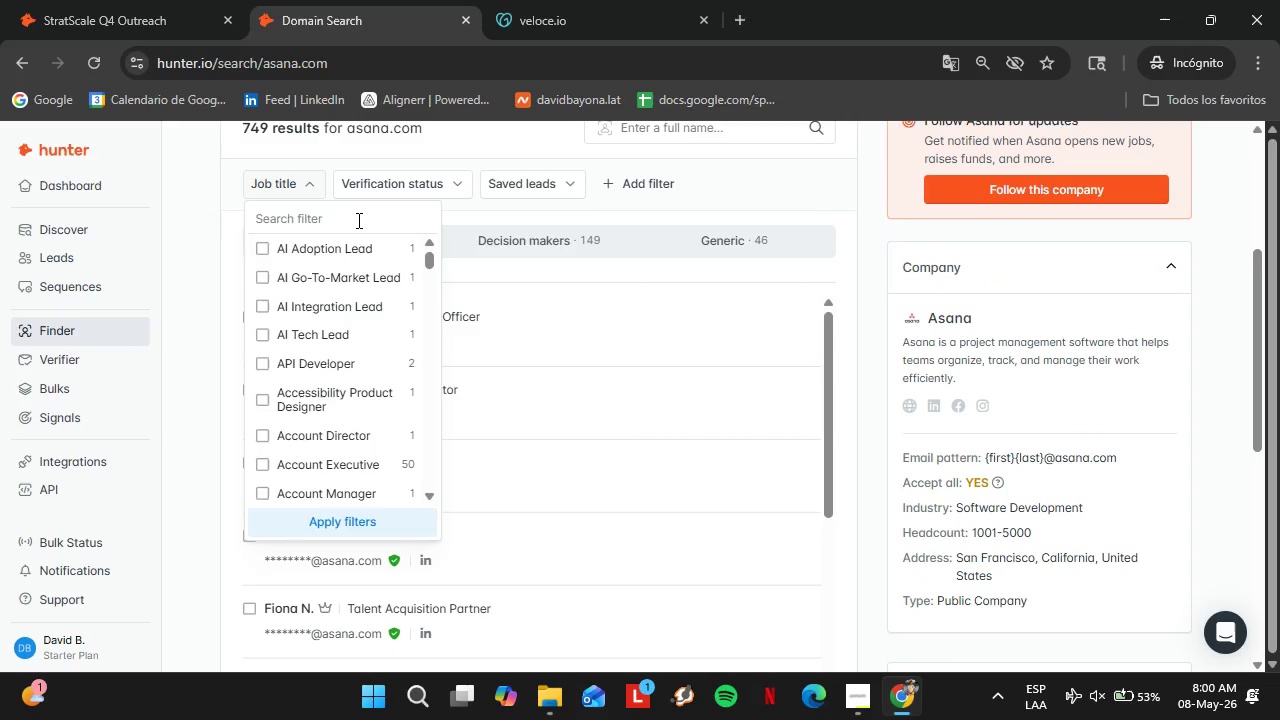 
type(oe)
key(Backspace)
type(peration)
 